 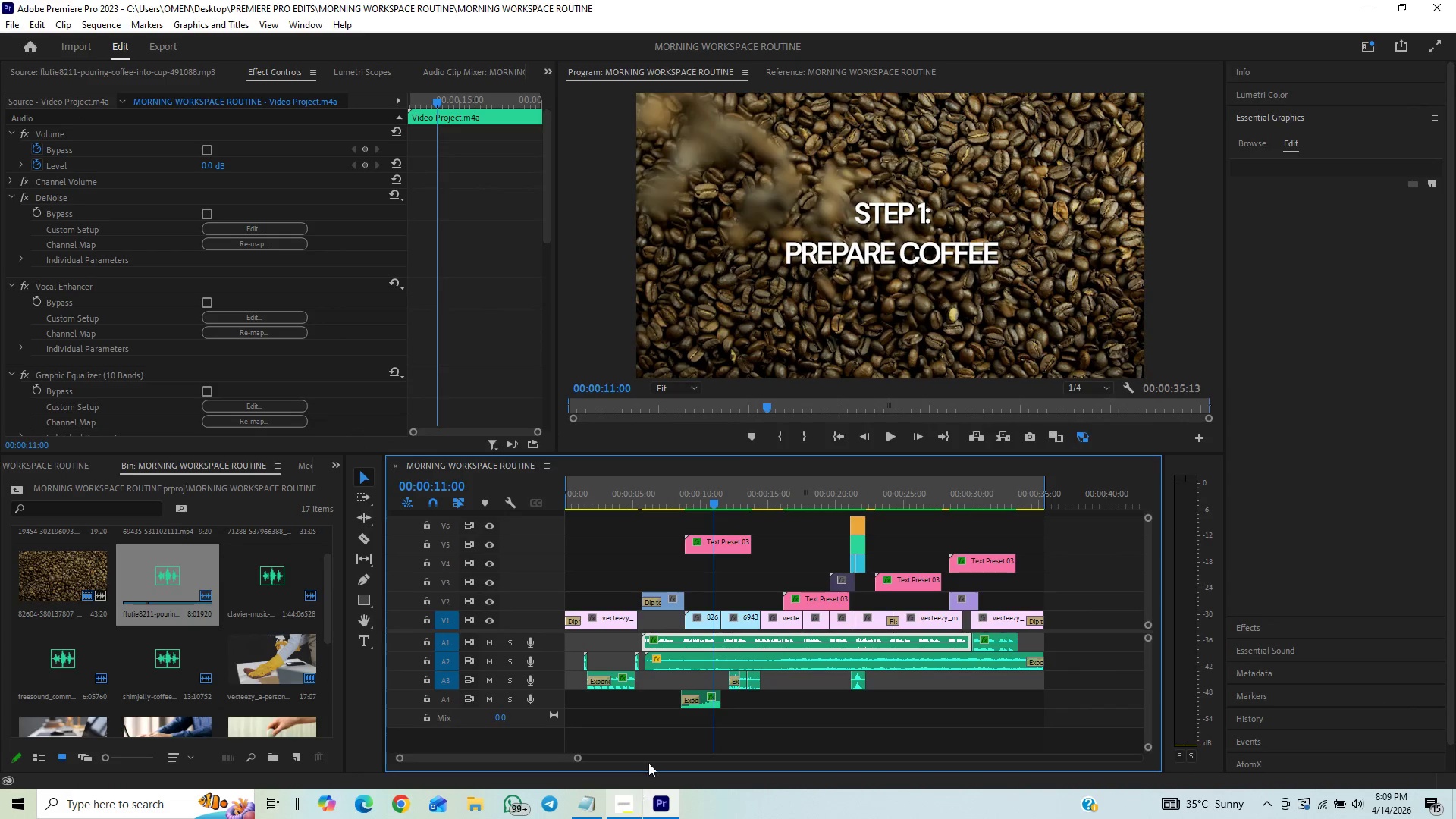 
key(Control+S)
 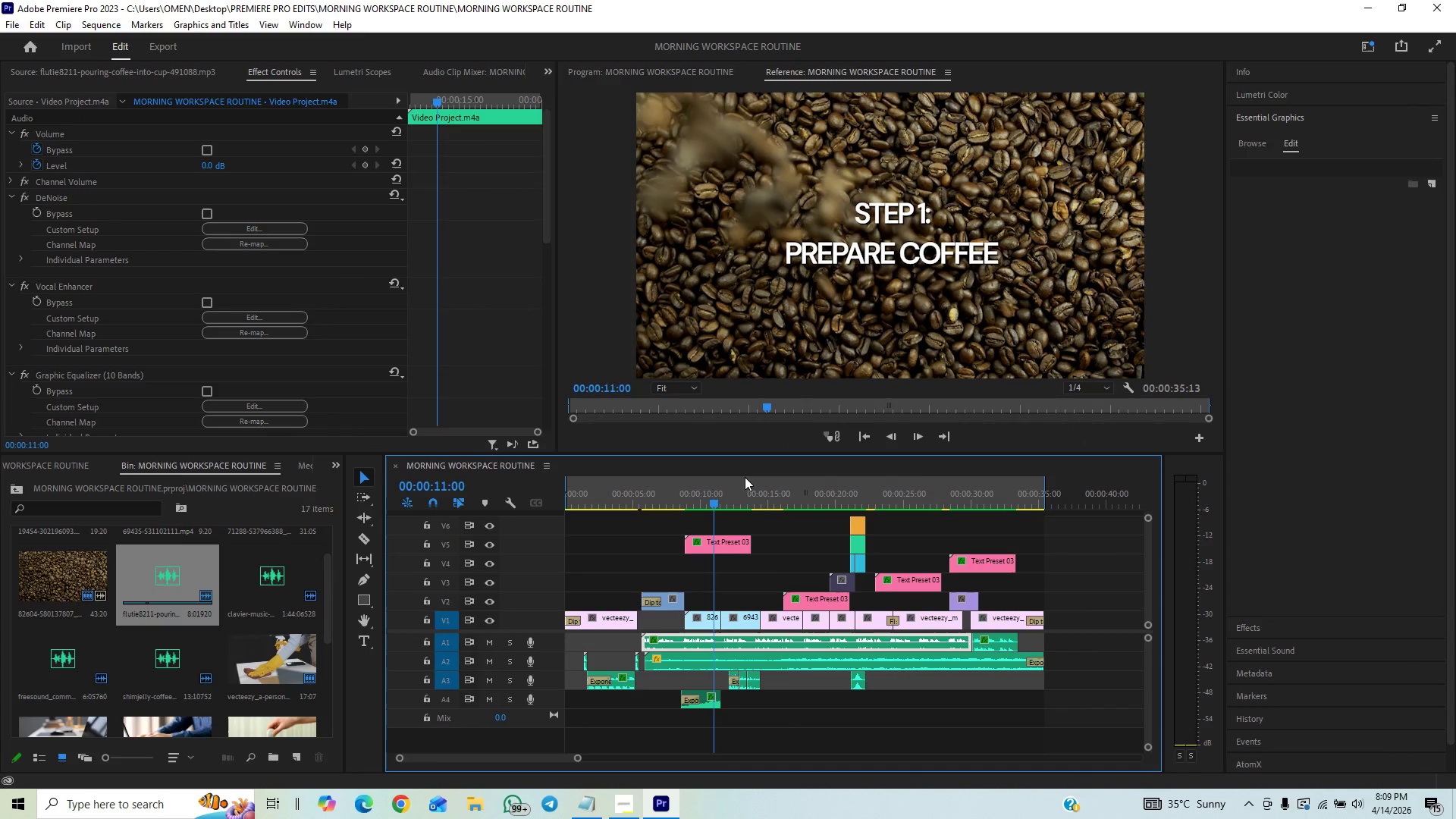 
wait(7.16)
 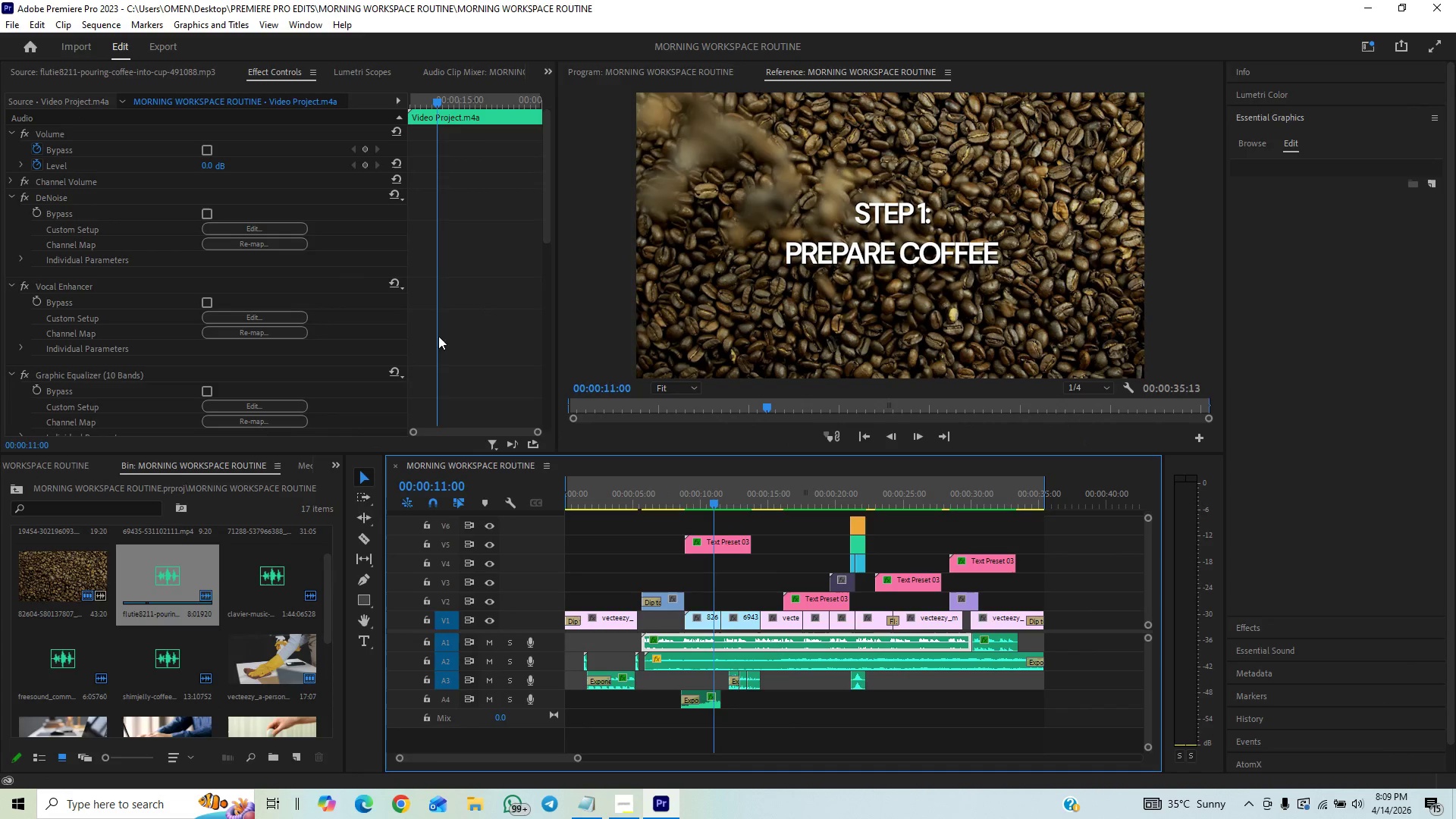 
left_click([8, 27])
 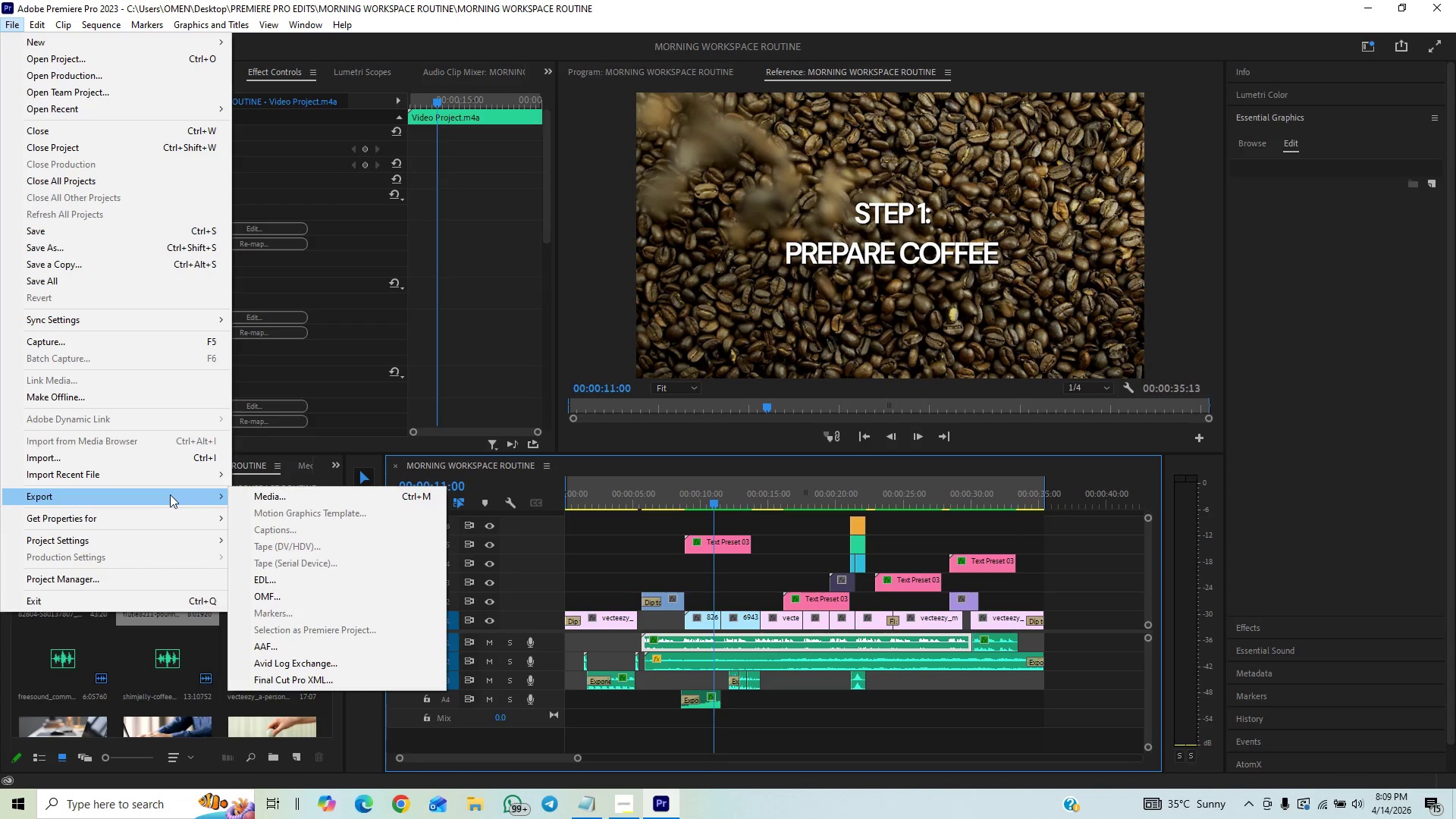 
left_click([268, 498])
 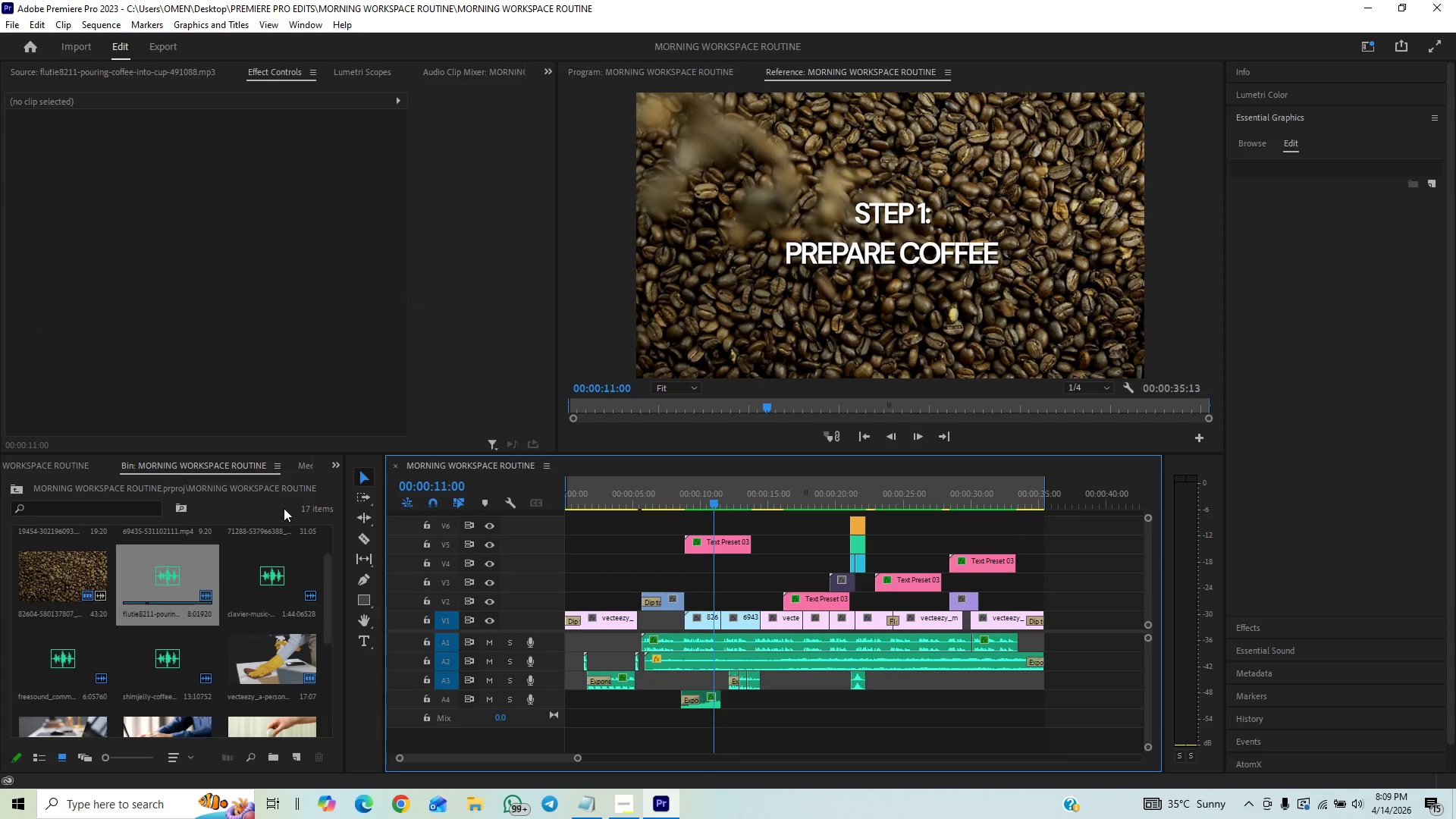 
mouse_move([416, 309])
 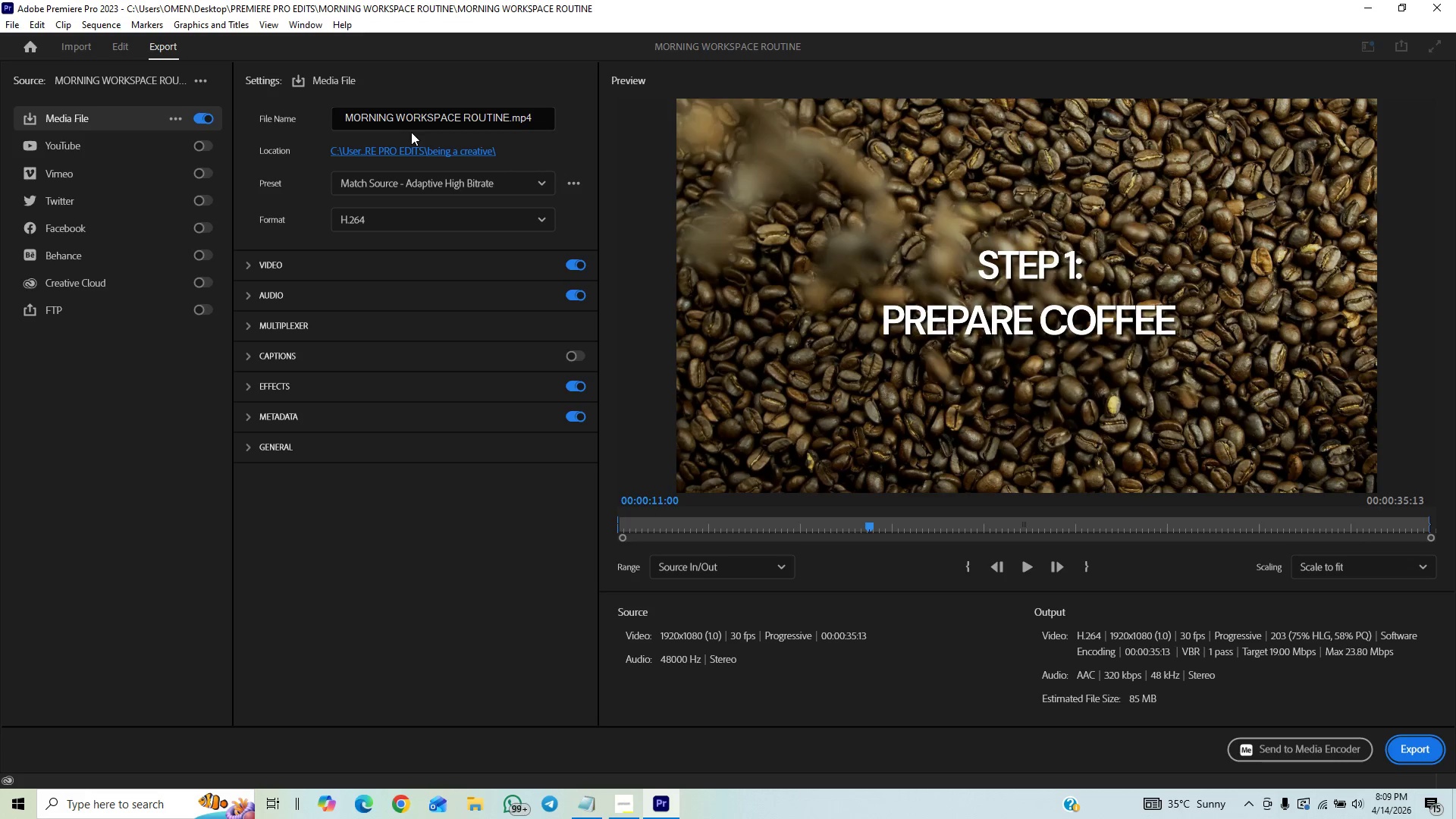 
wait(13.66)
 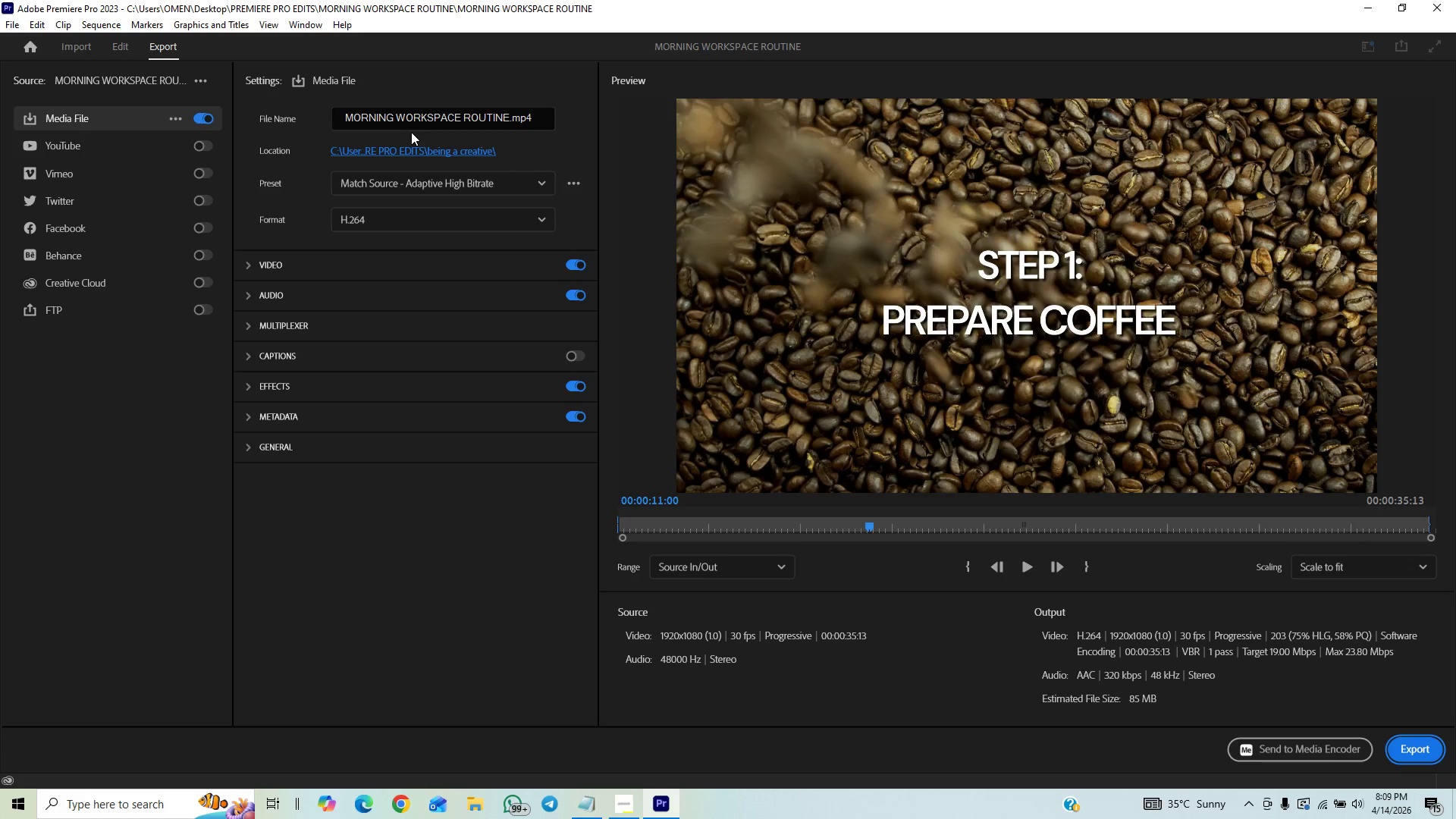 
left_click([471, 149])
 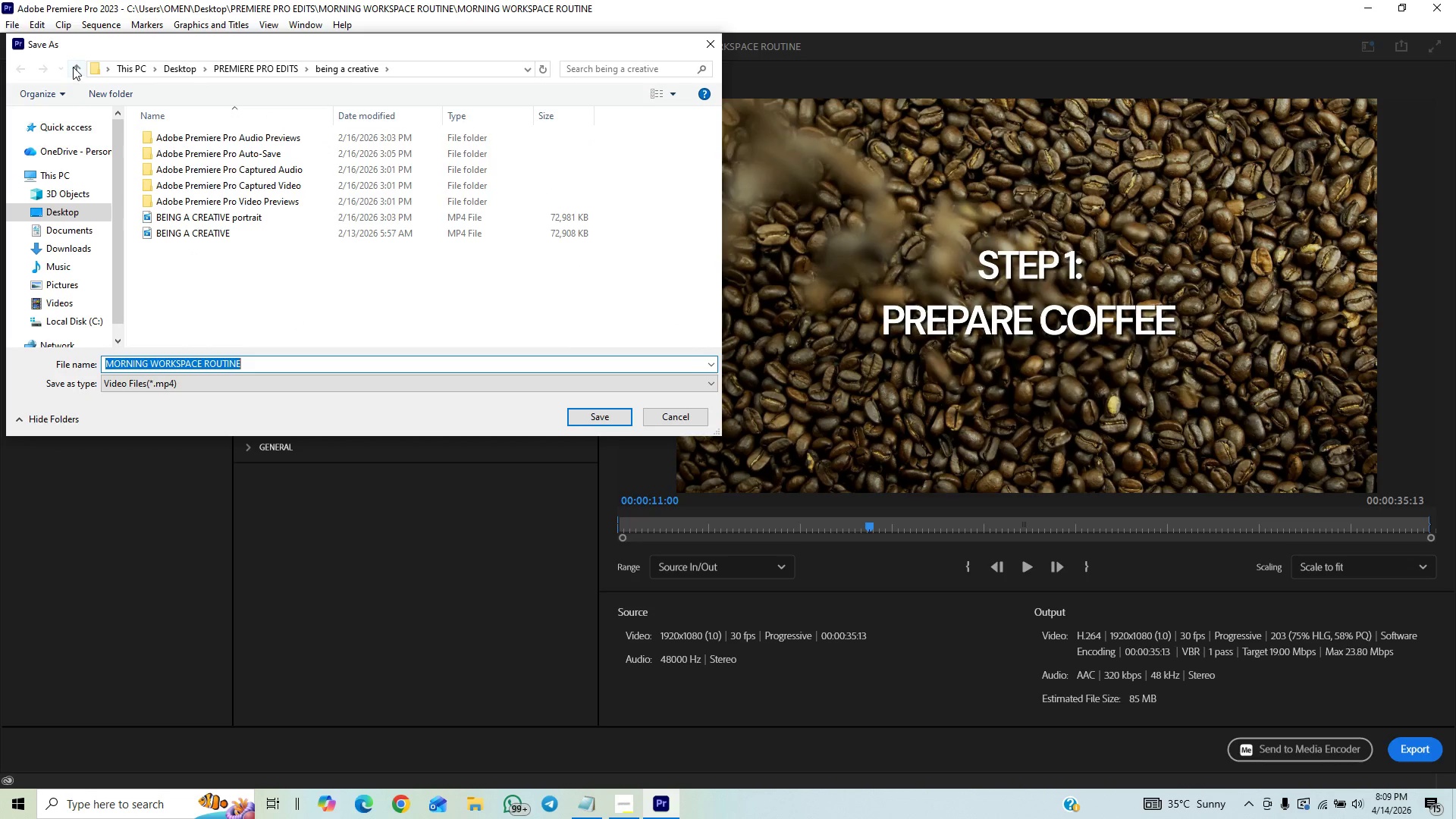 
left_click([74, 63])
 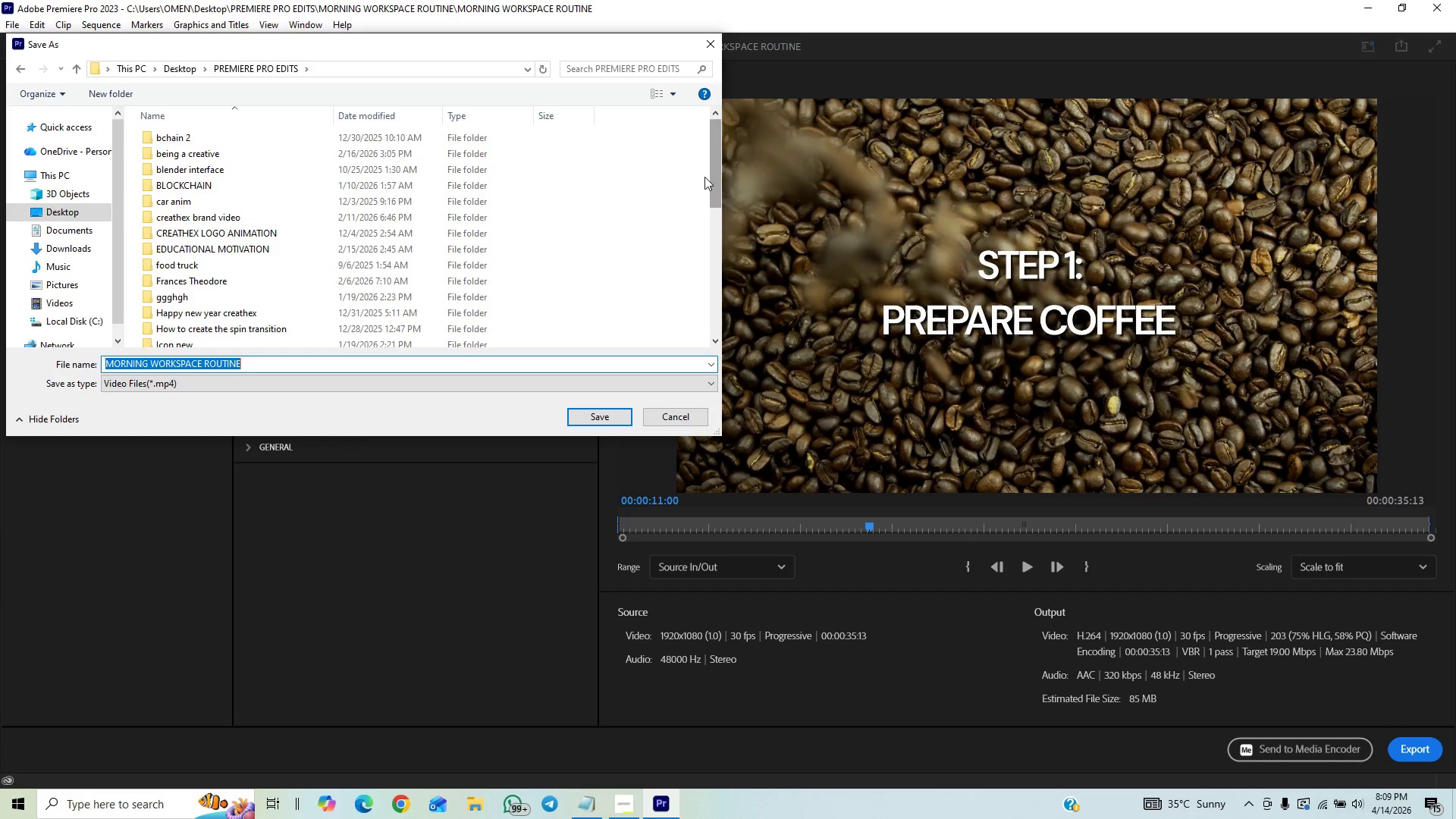 
wait(5.17)
 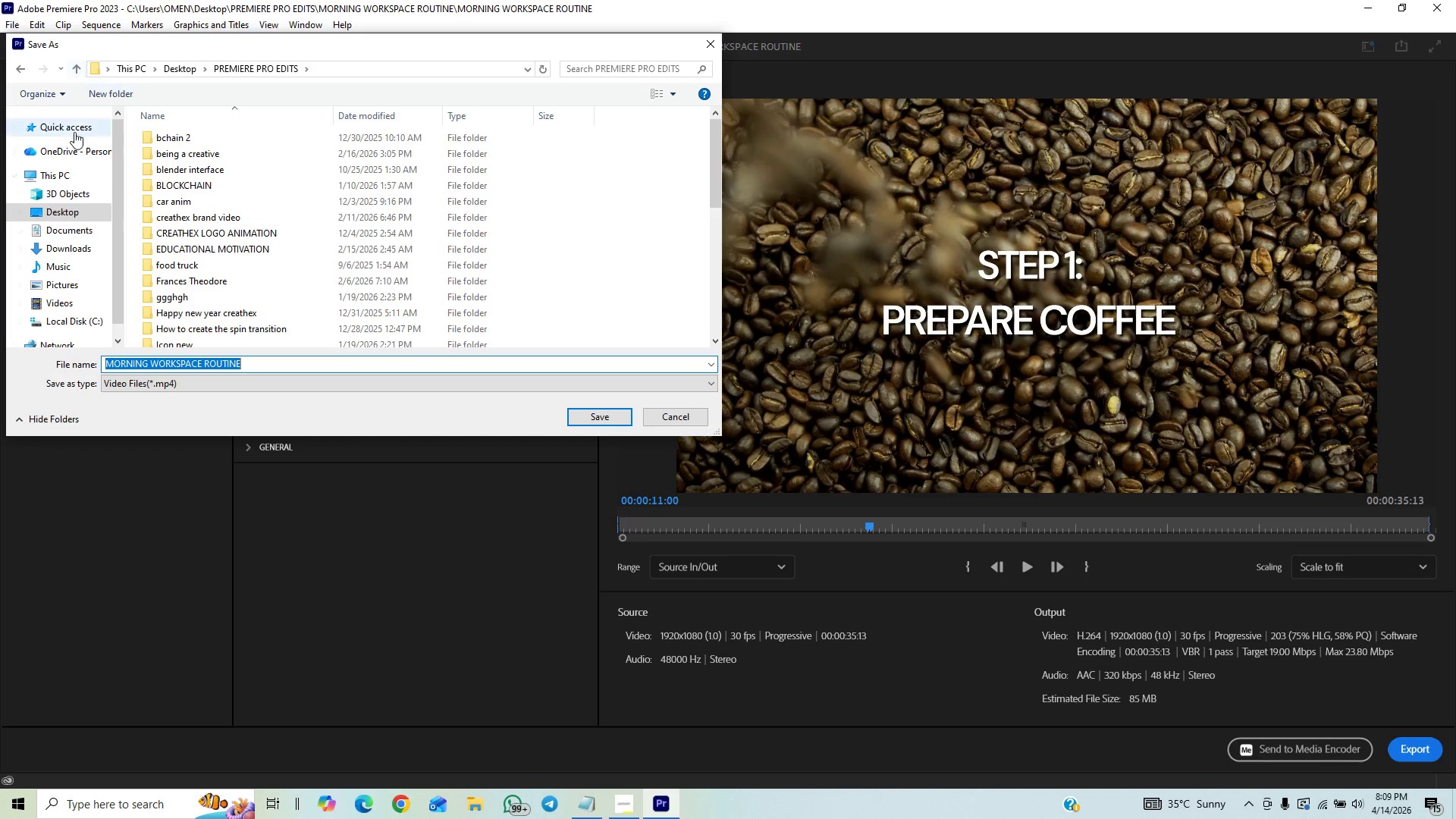 
left_click_drag(start_coordinate=[717, 143], to_coordinate=[704, 290])
 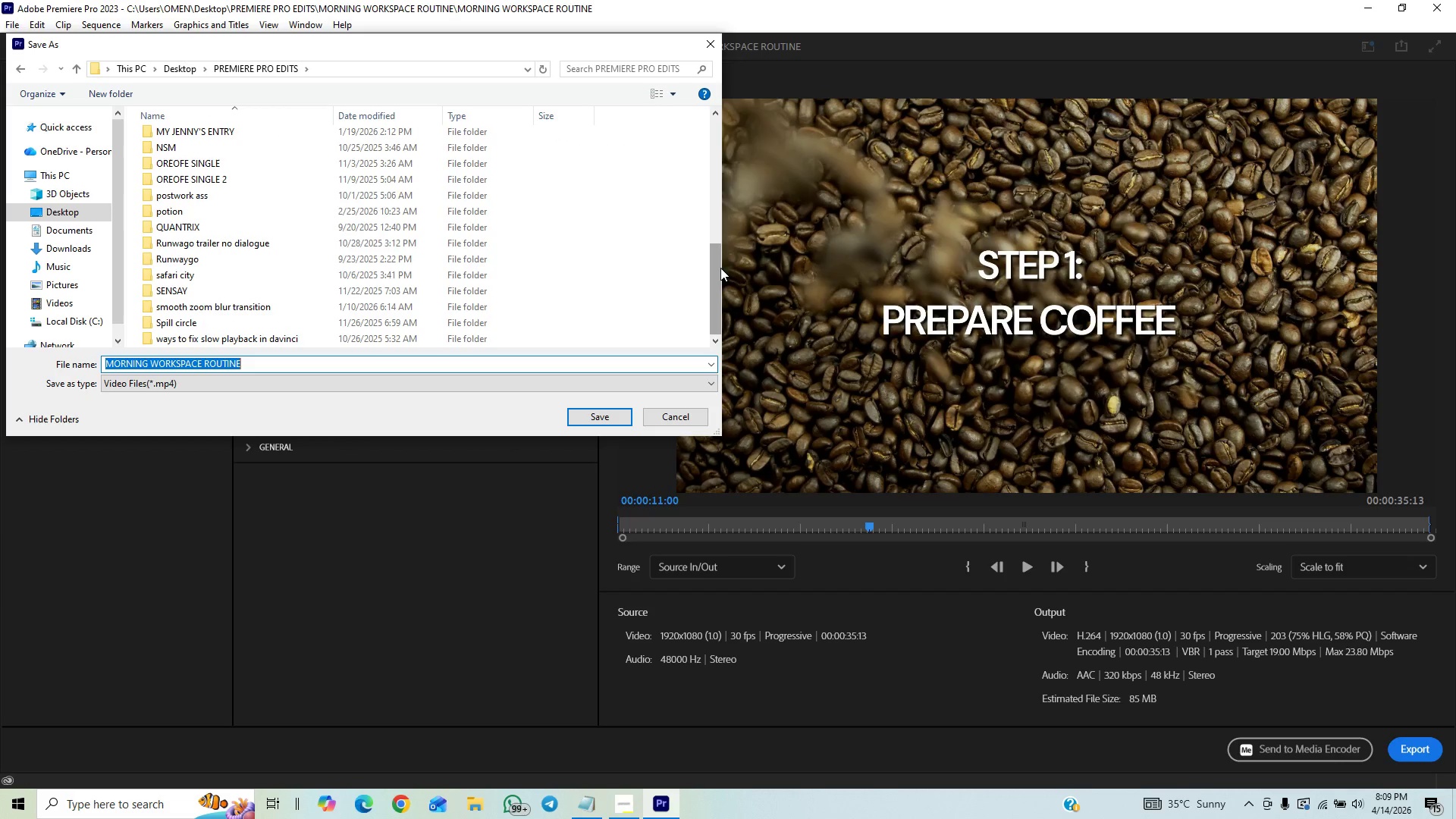 
left_click_drag(start_coordinate=[720, 268], to_coordinate=[721, 219])
 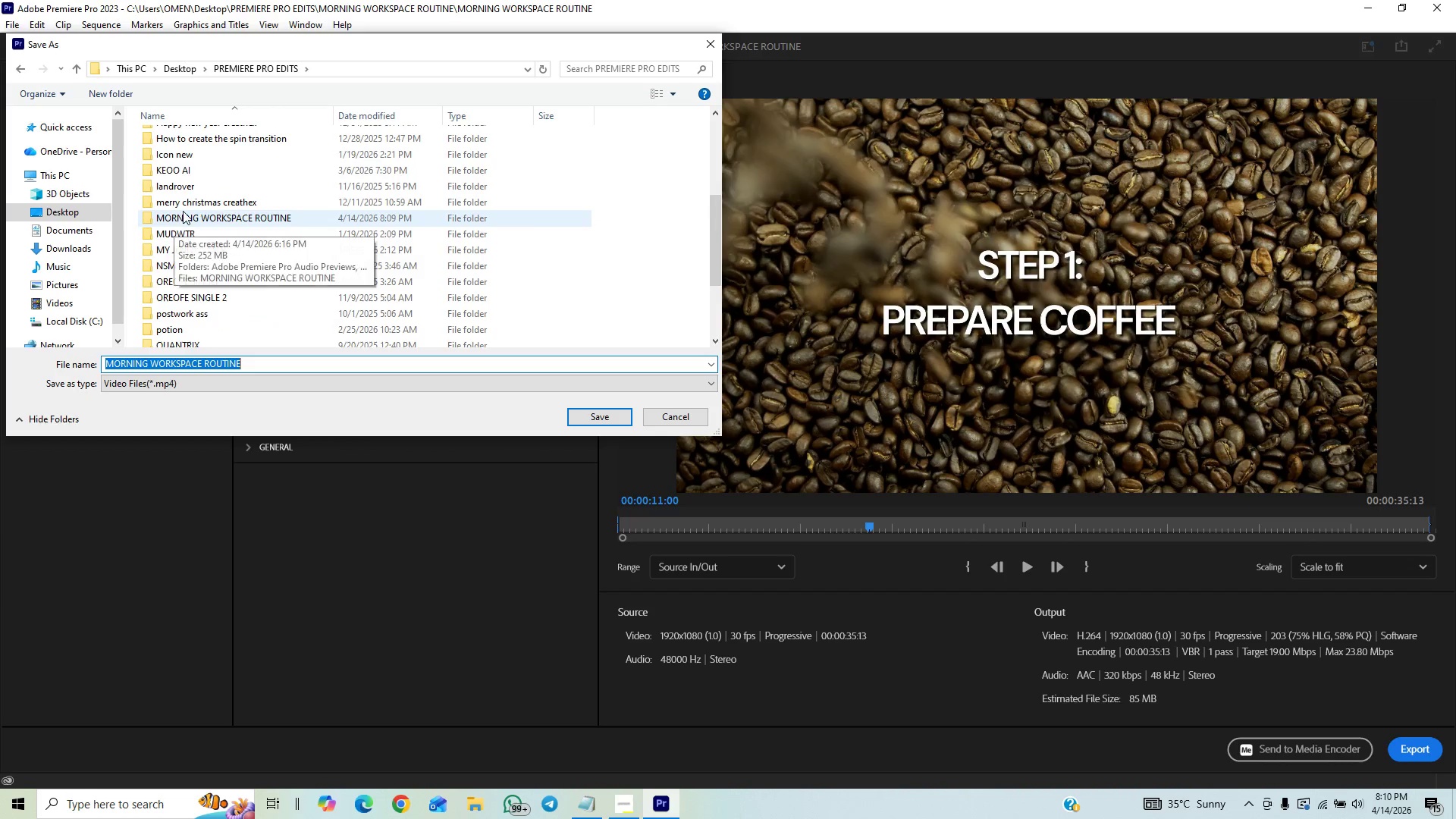 
double_click([183, 211])
 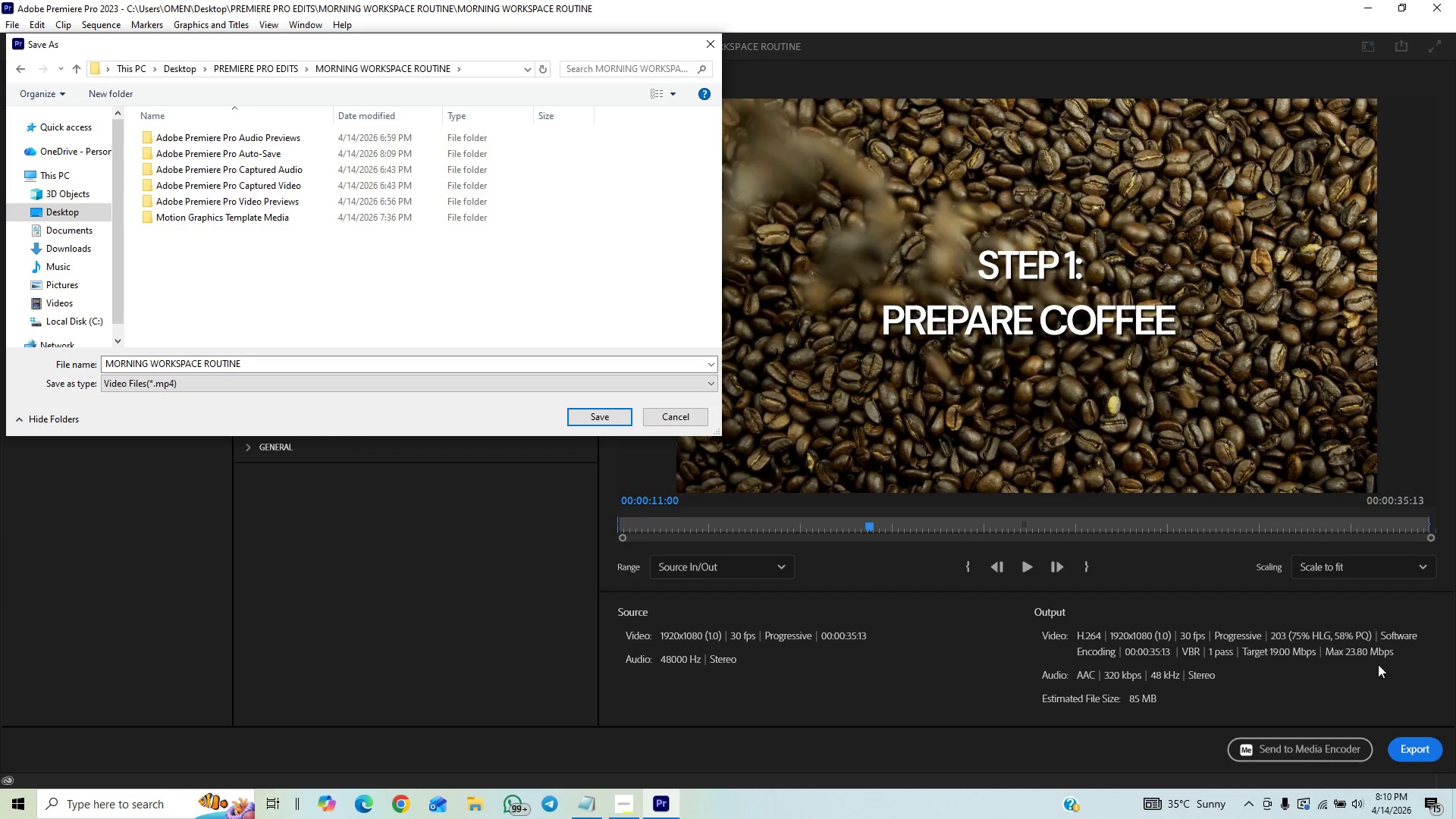 
wait(22.73)
 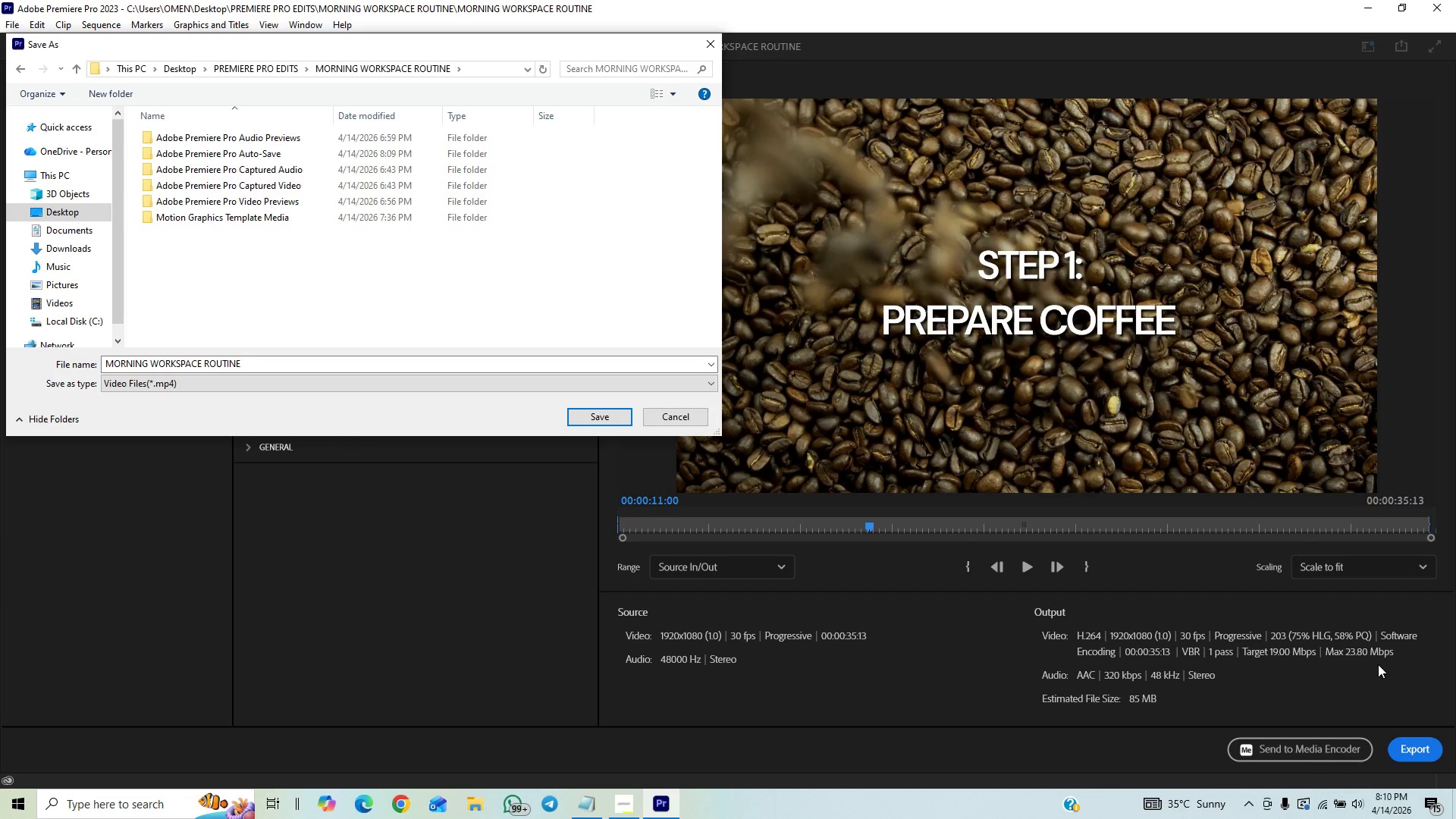 
left_click([592, 420])
 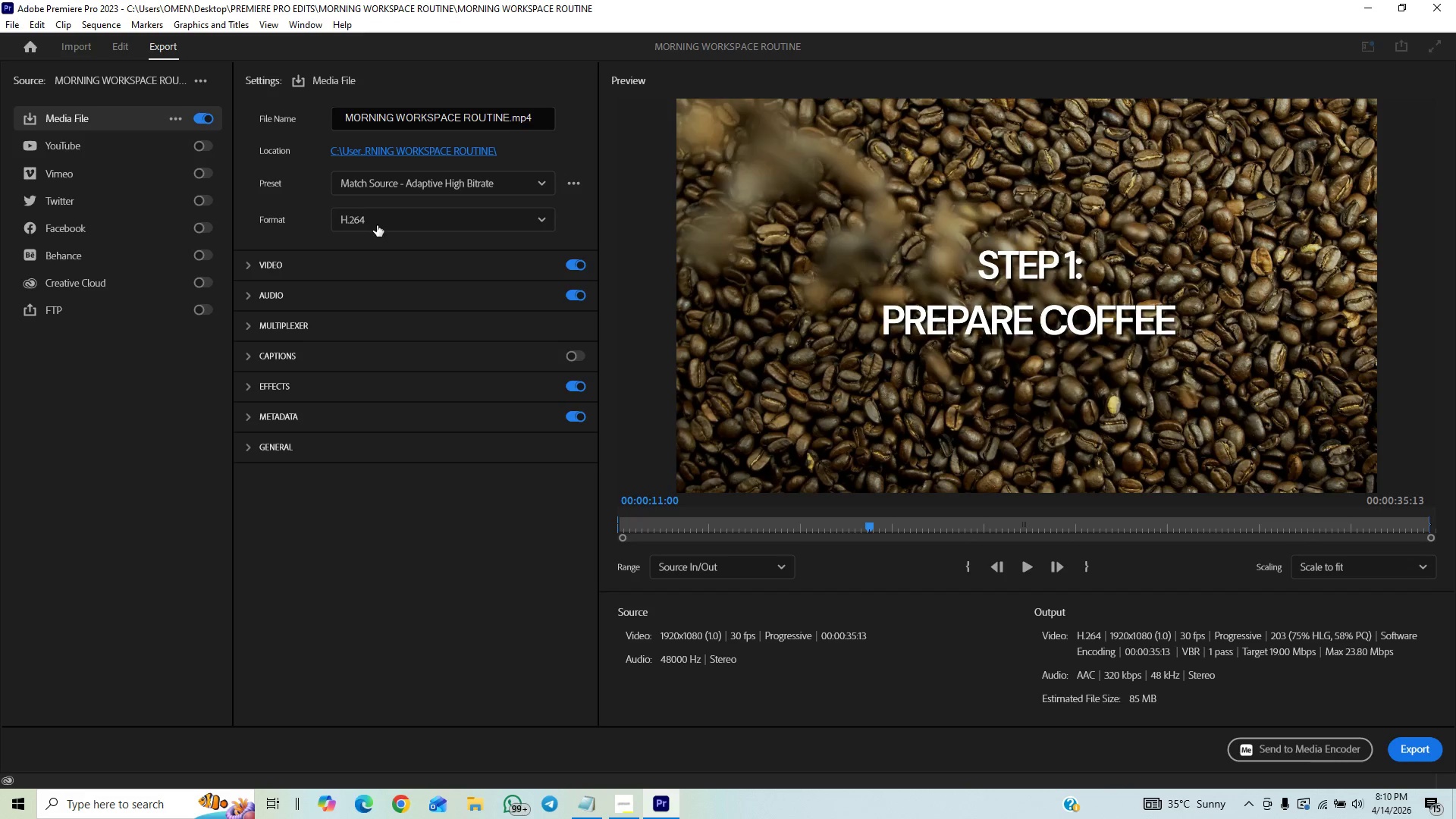 
left_click([247, 270])
 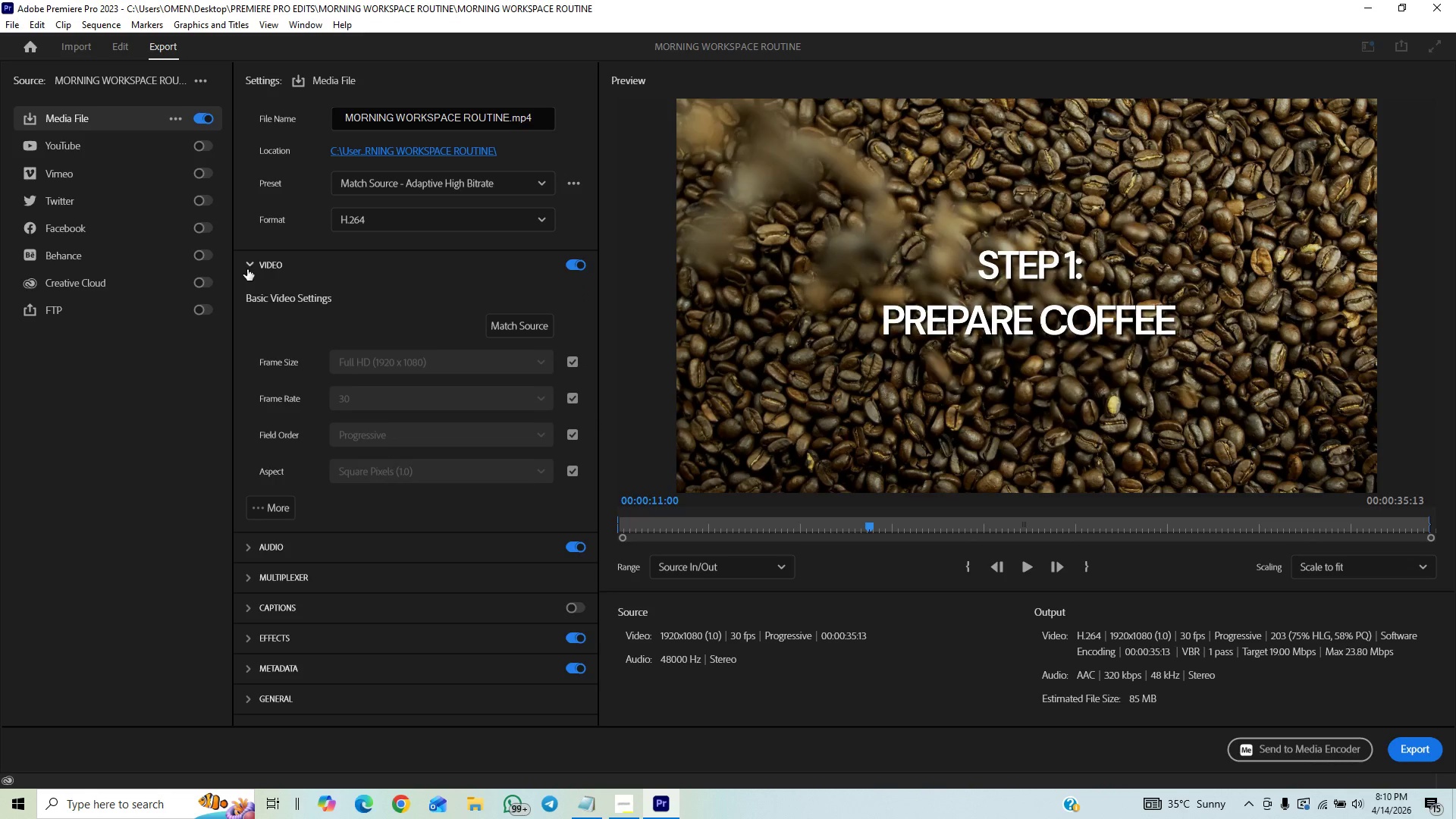 
wait(5.95)
 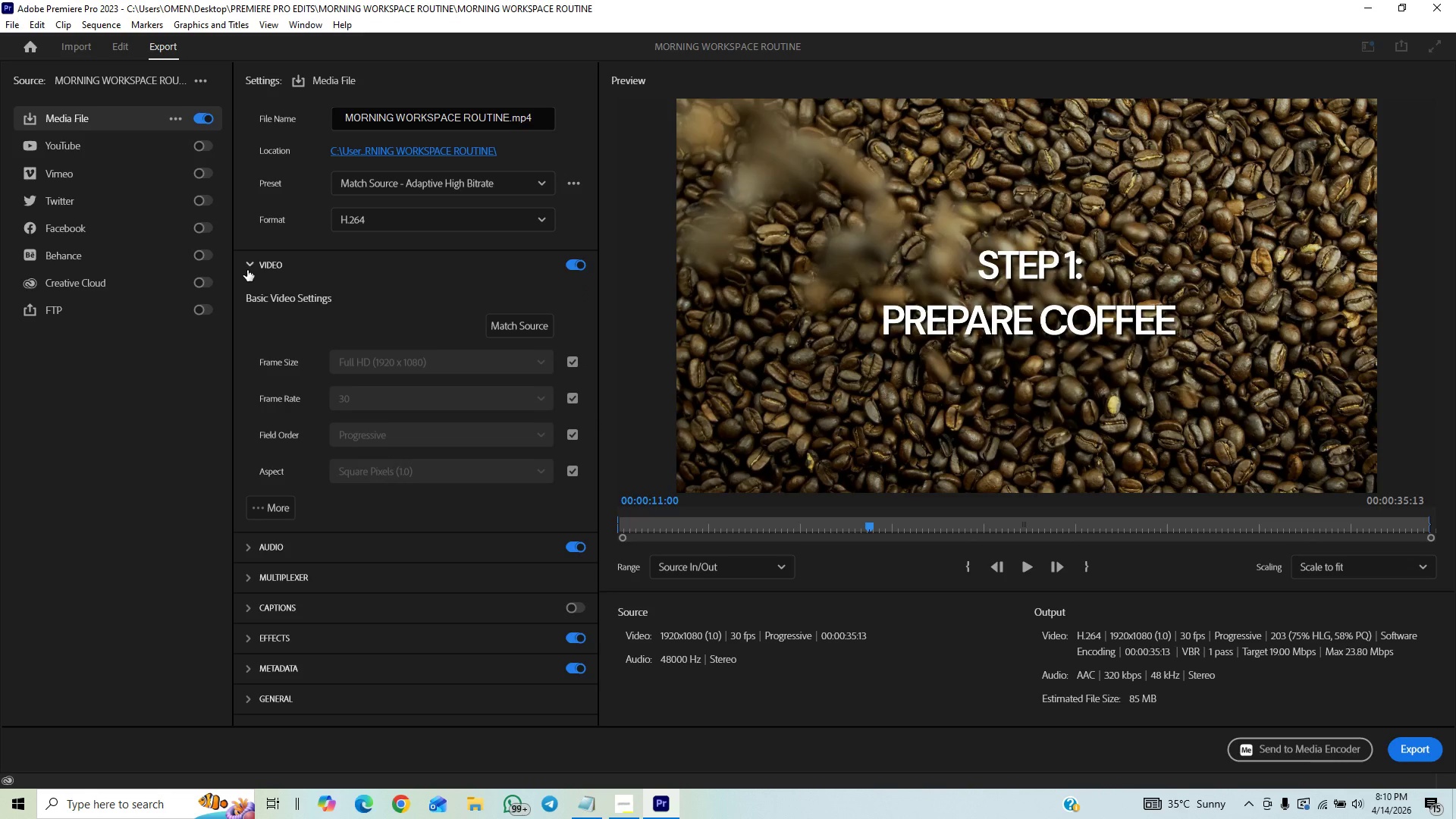 
left_click([251, 272])
 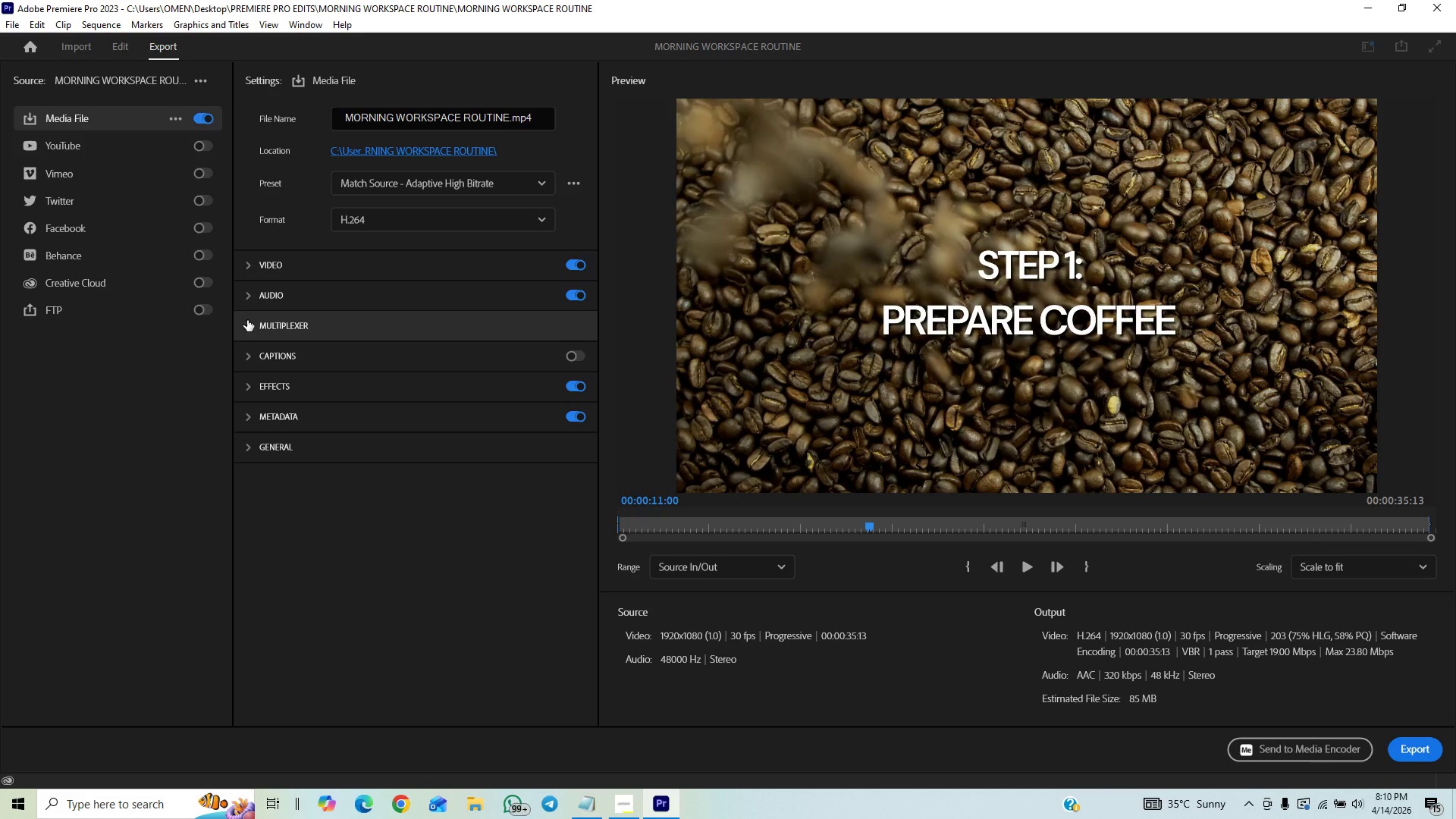 
left_click([246, 323])
 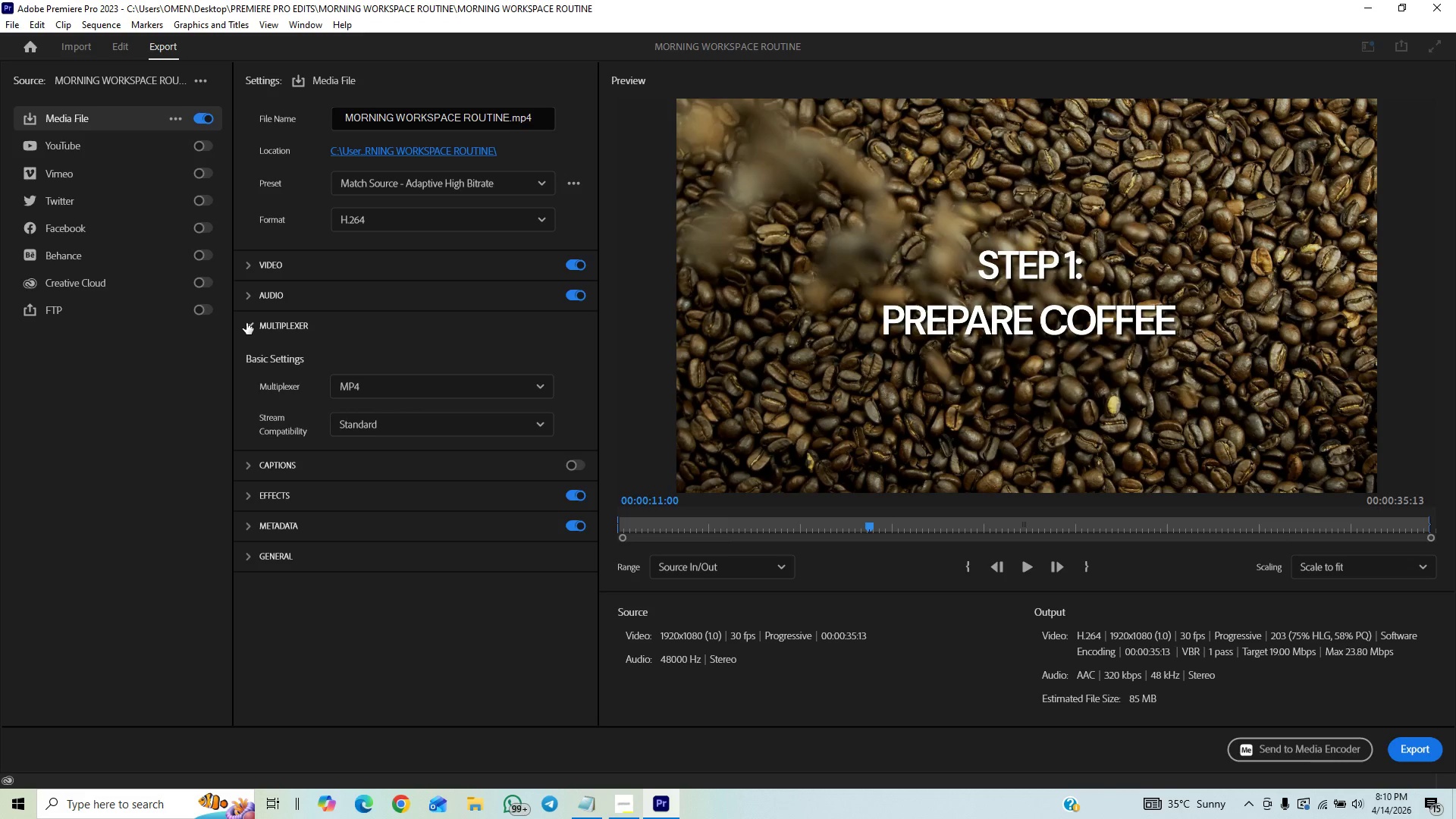 
left_click([246, 323])
 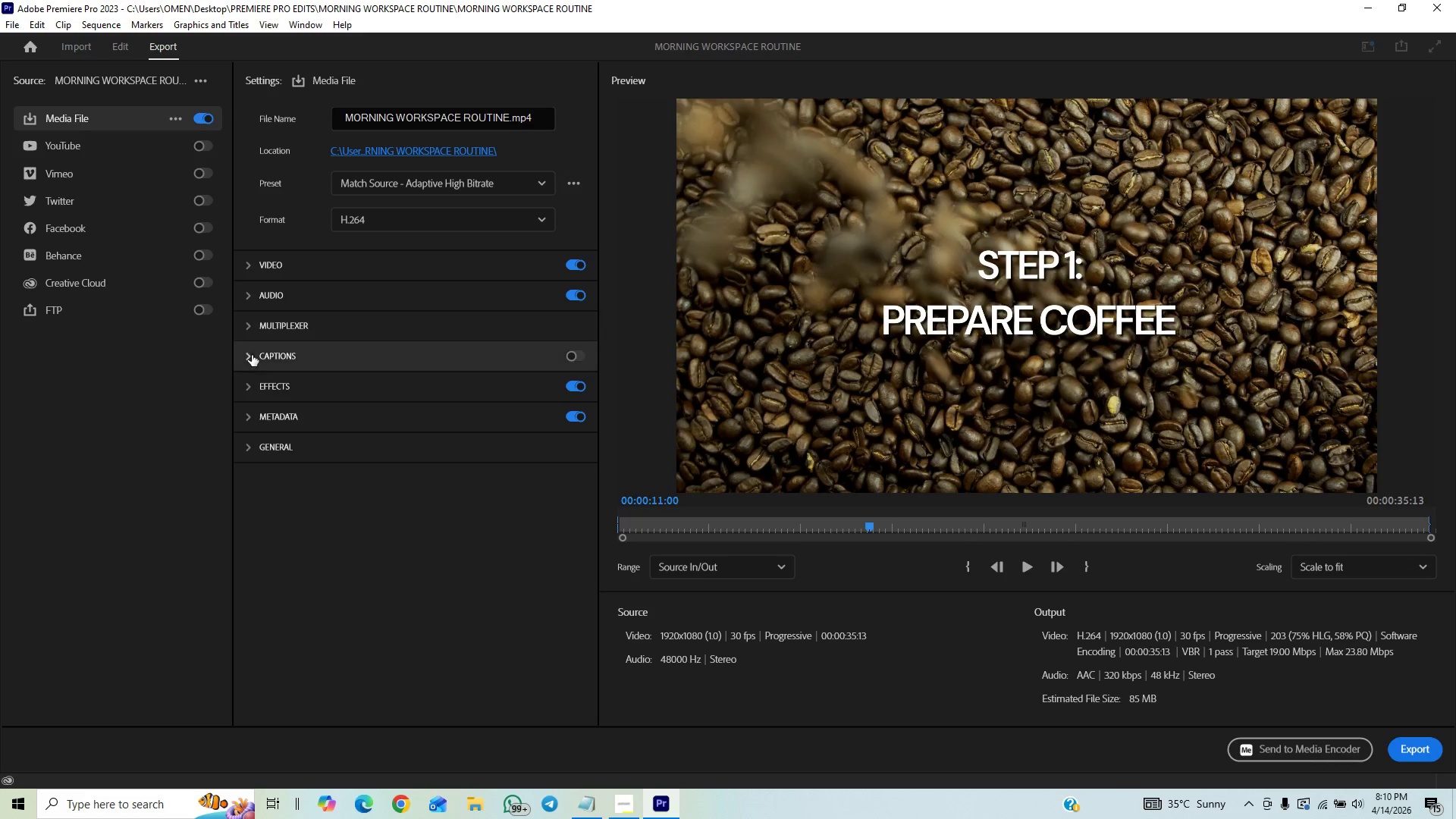 
left_click([254, 359])
 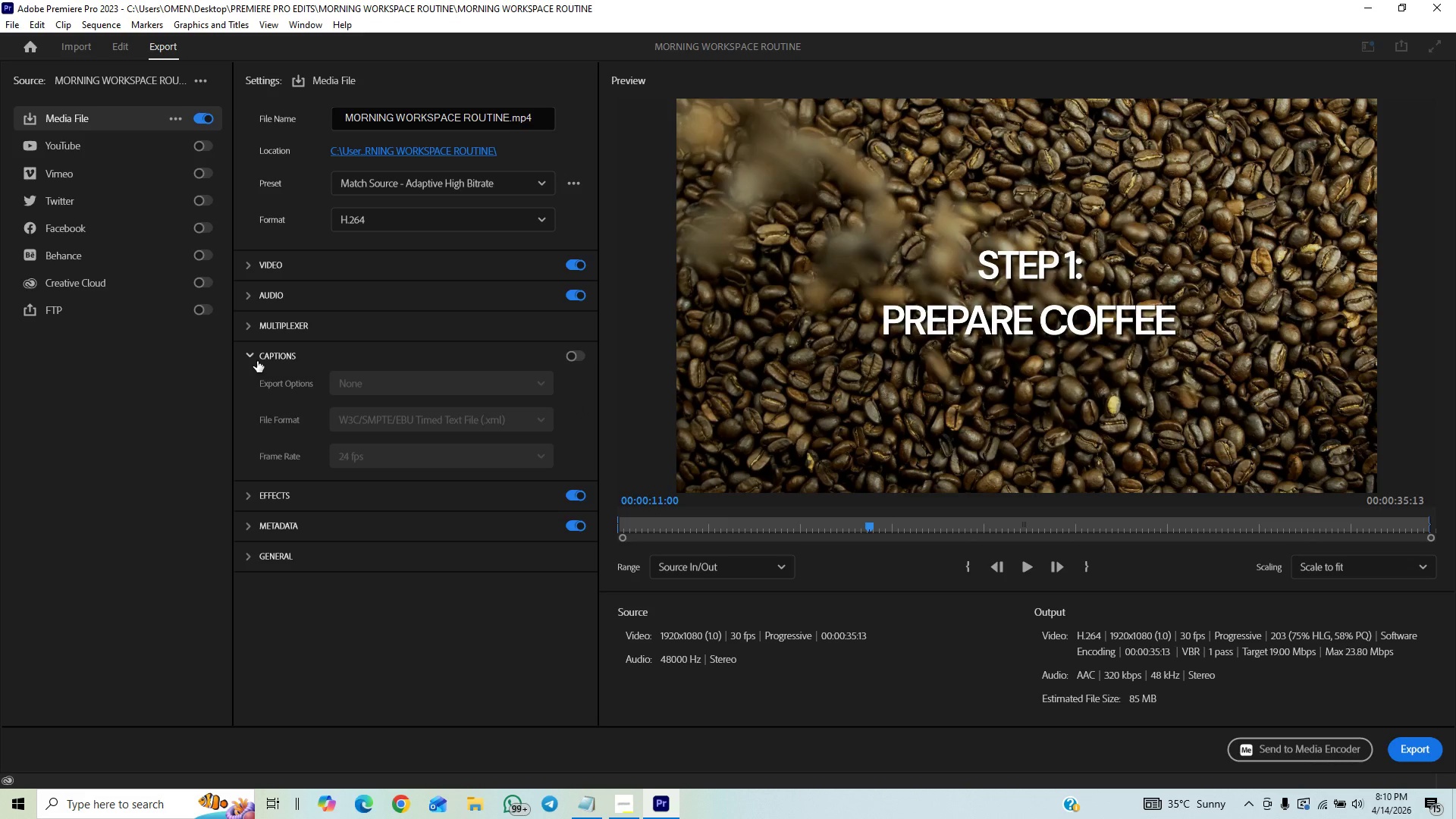 
wait(5.44)
 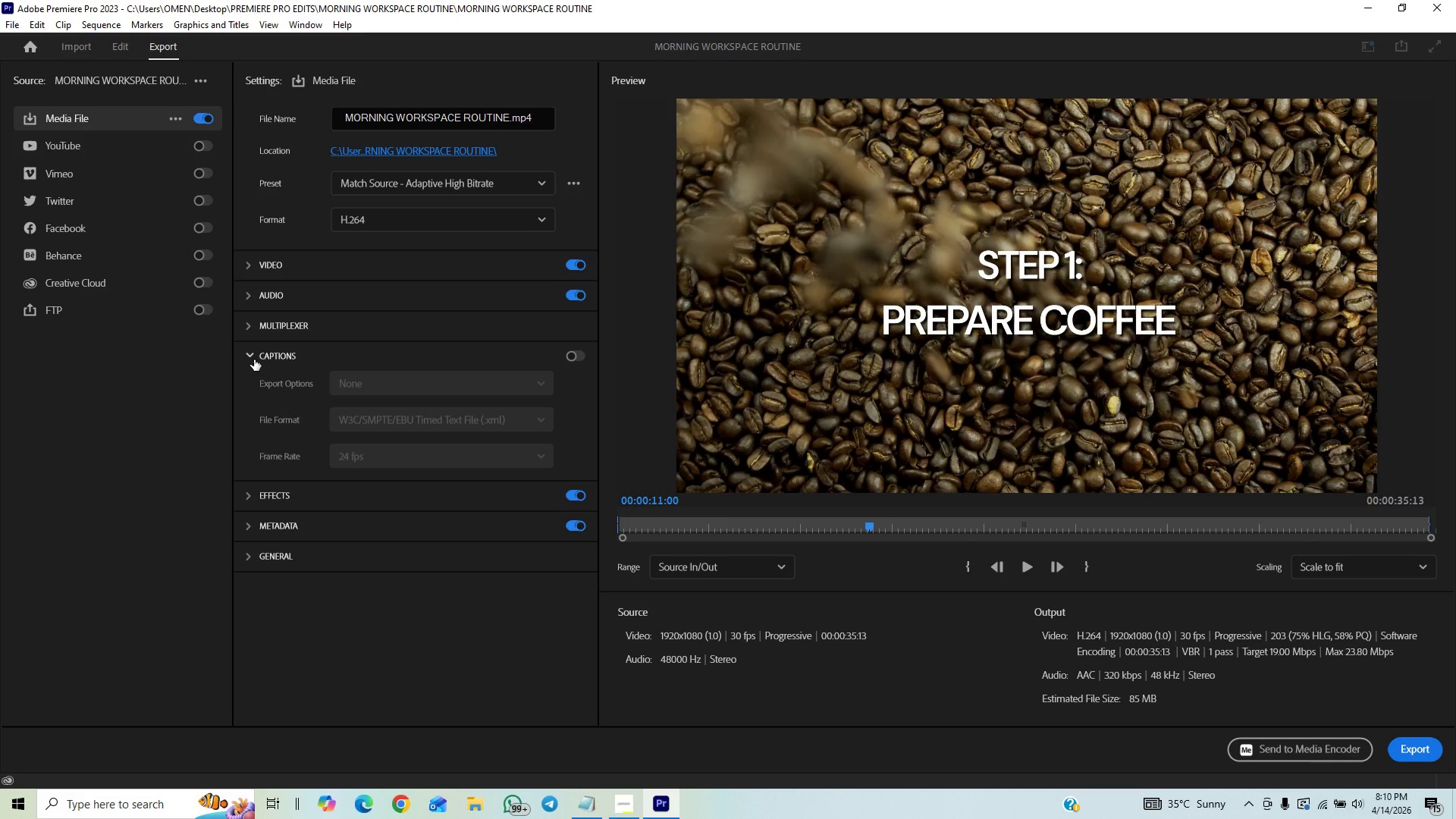 
left_click([257, 359])
 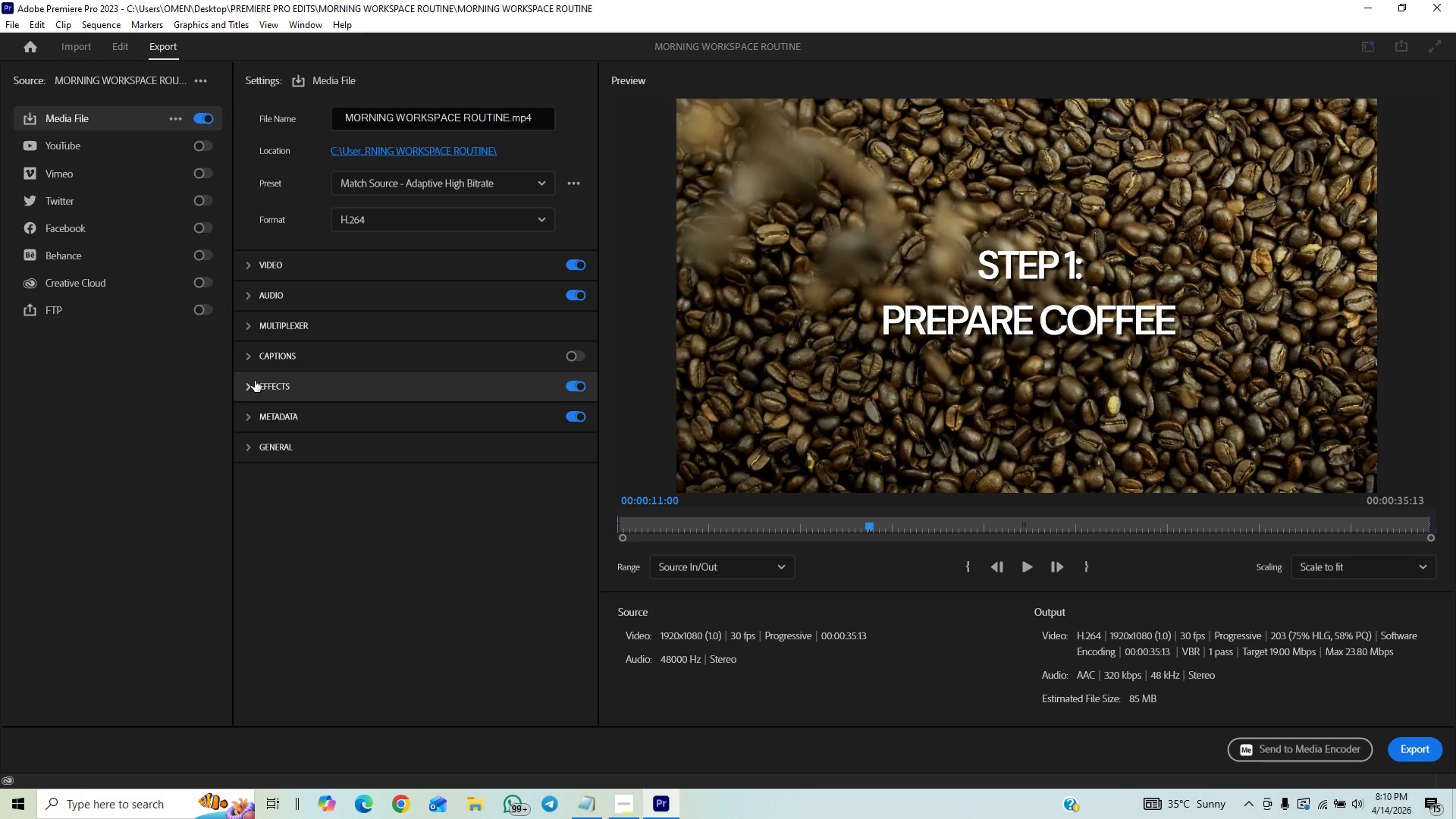 
left_click([251, 383])
 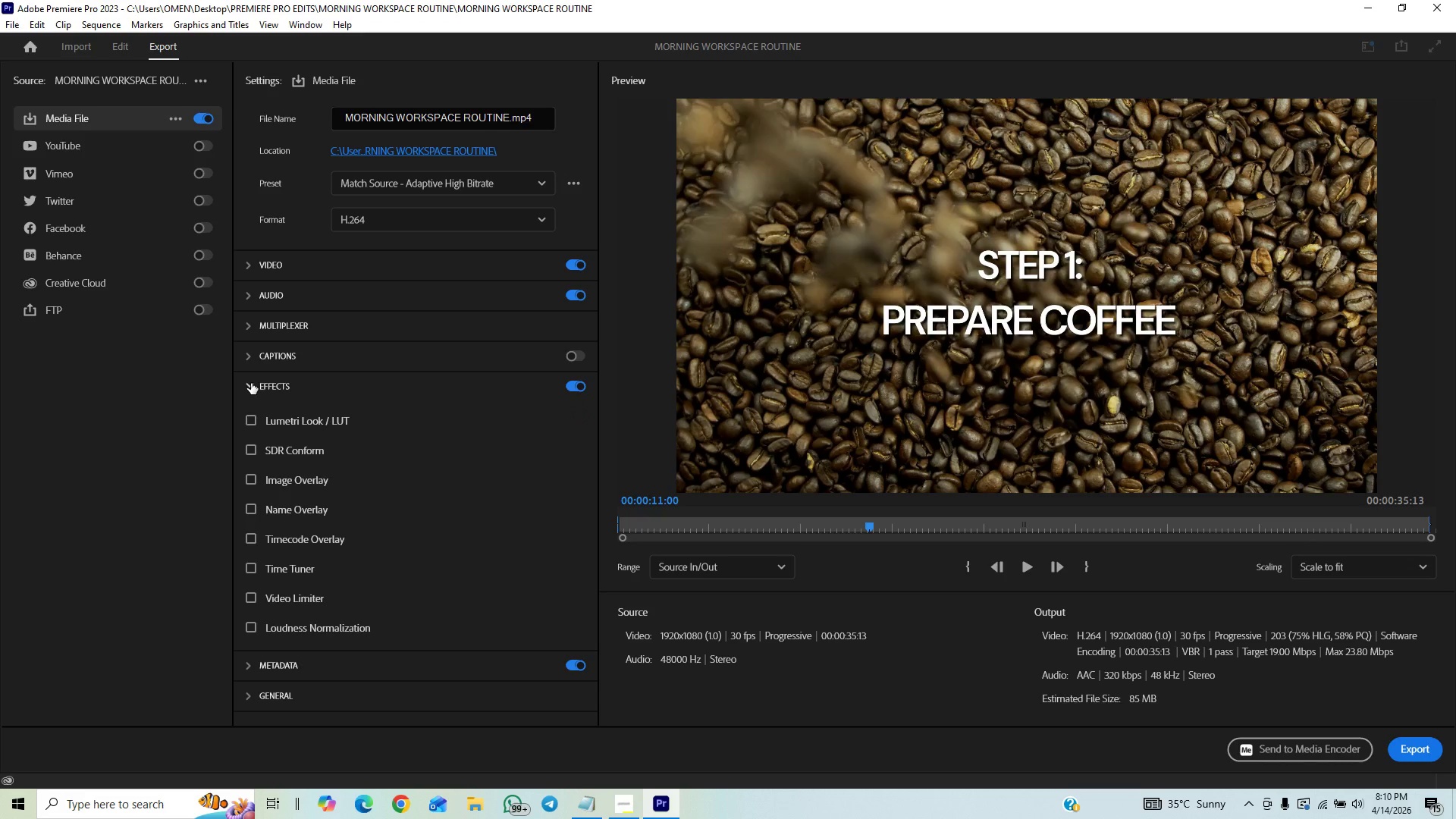 
left_click([251, 383])
 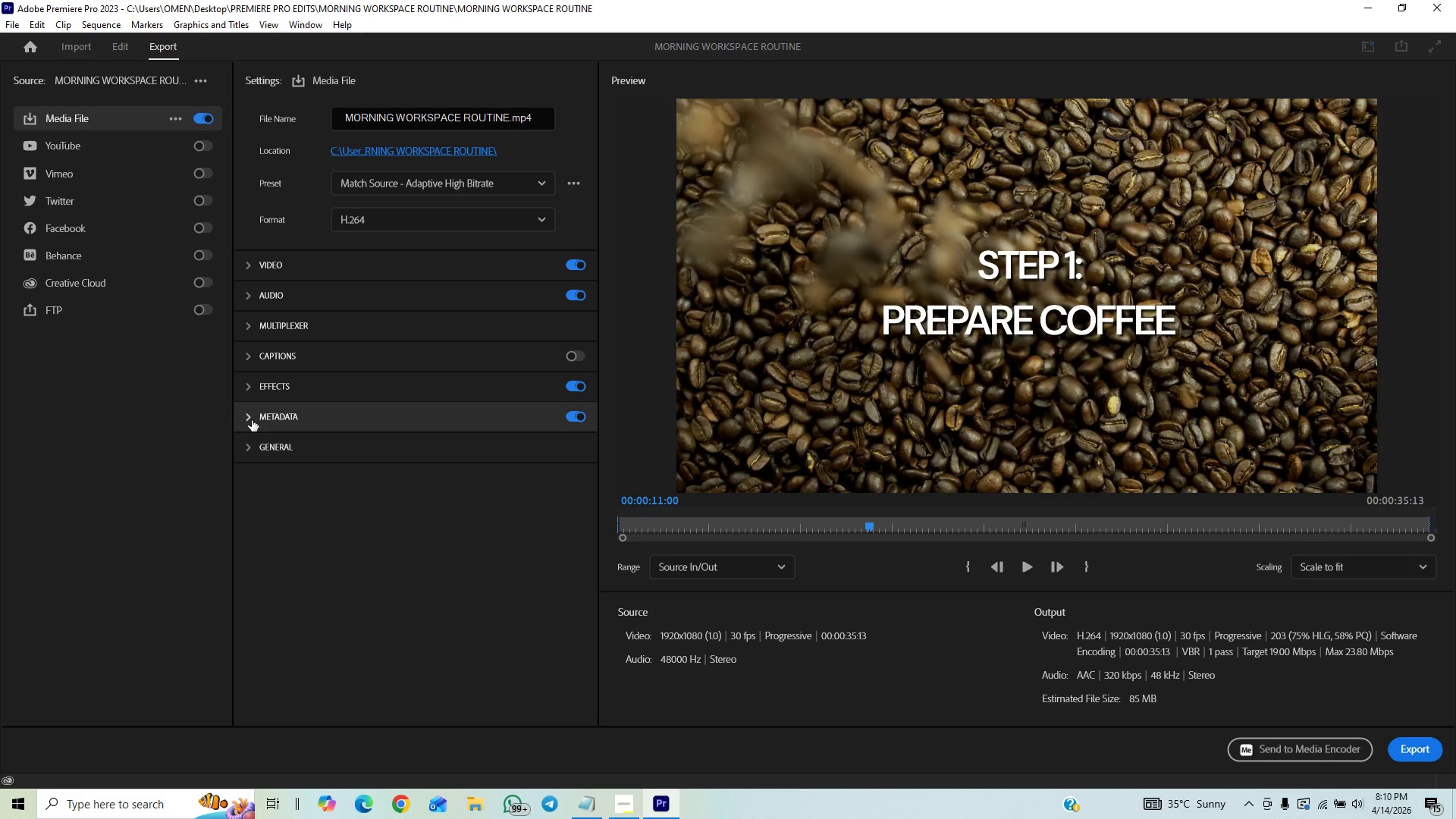 
left_click([252, 420])
 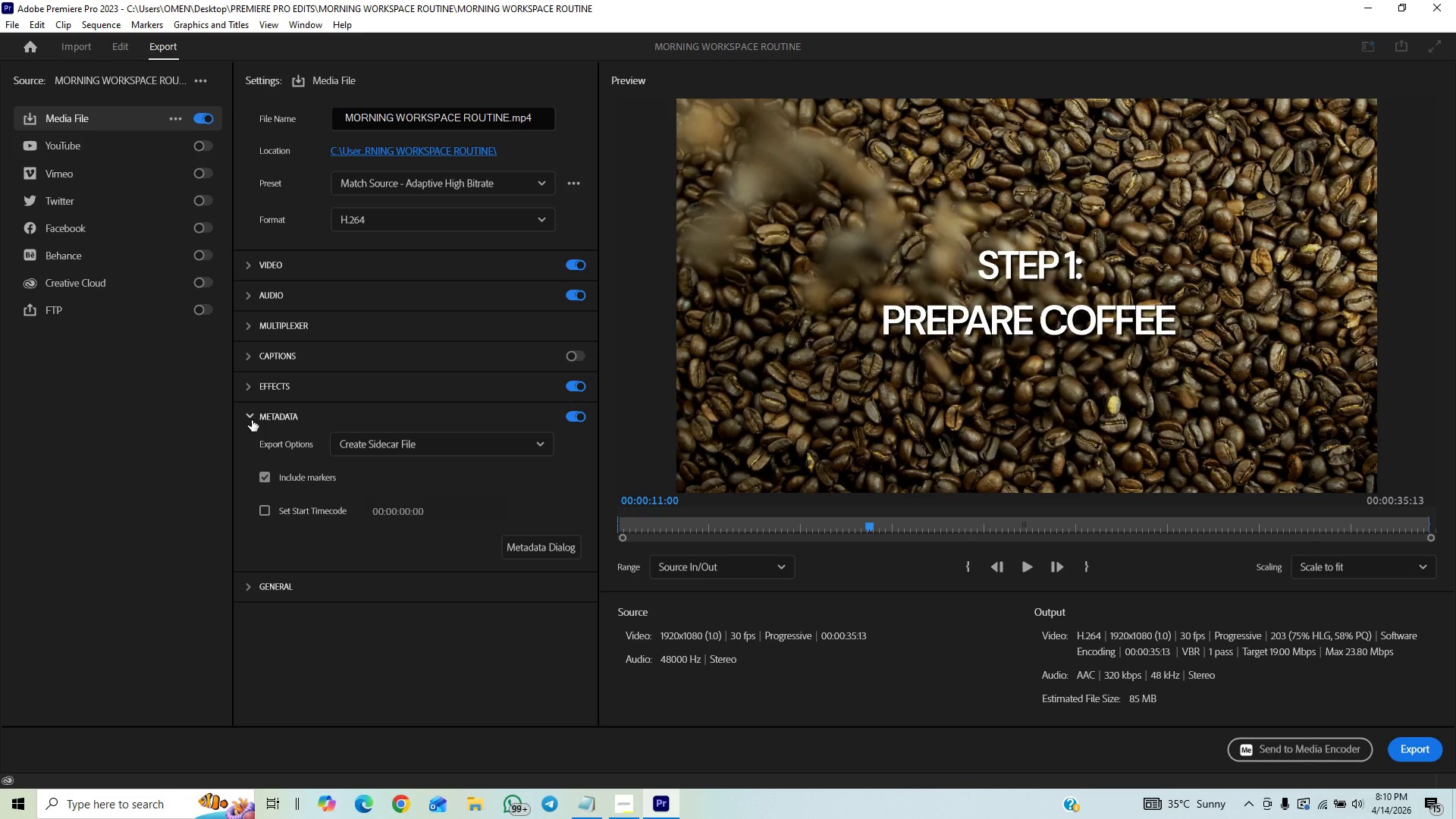 
left_click([252, 420])
 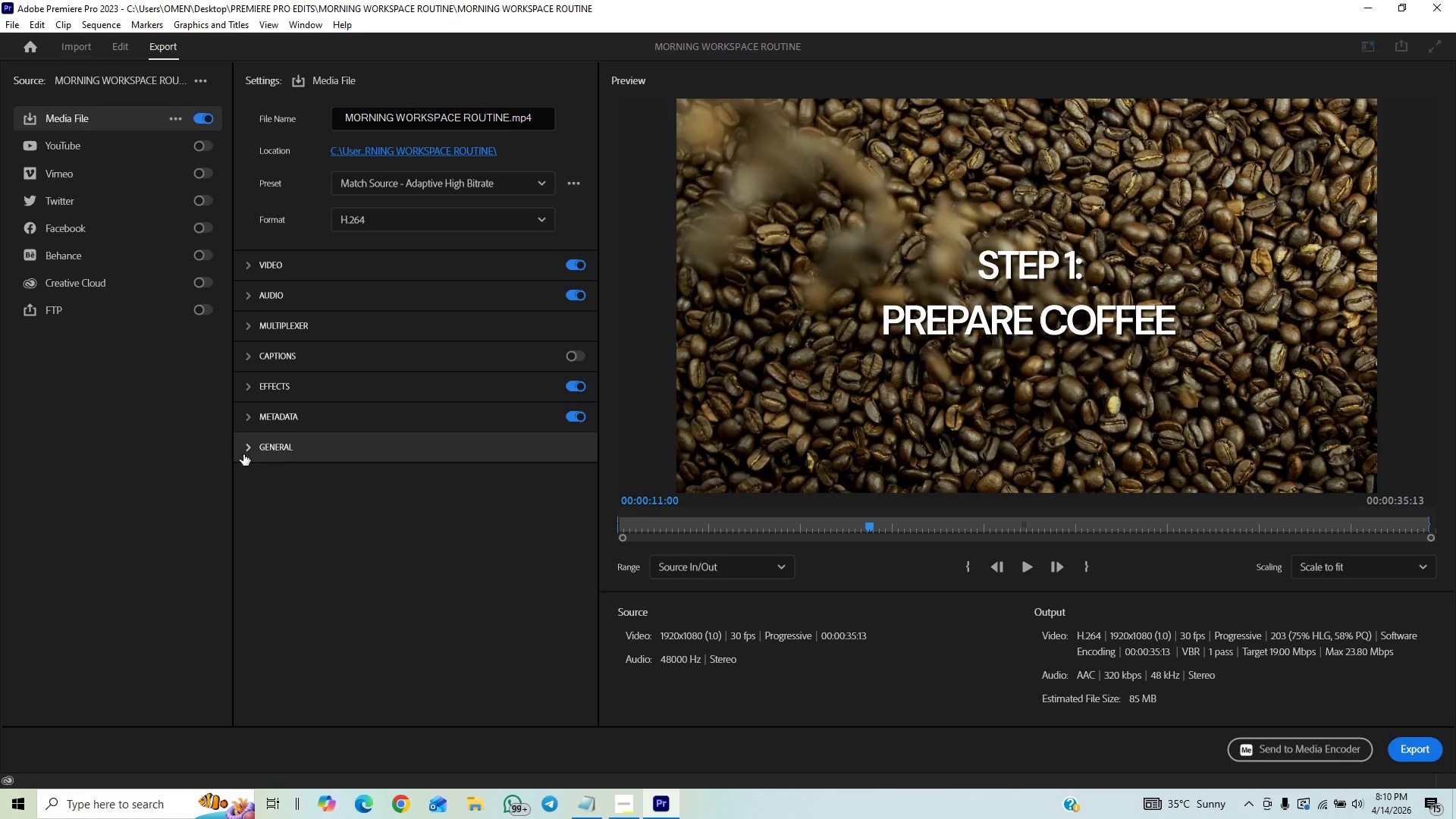 
left_click([243, 454])
 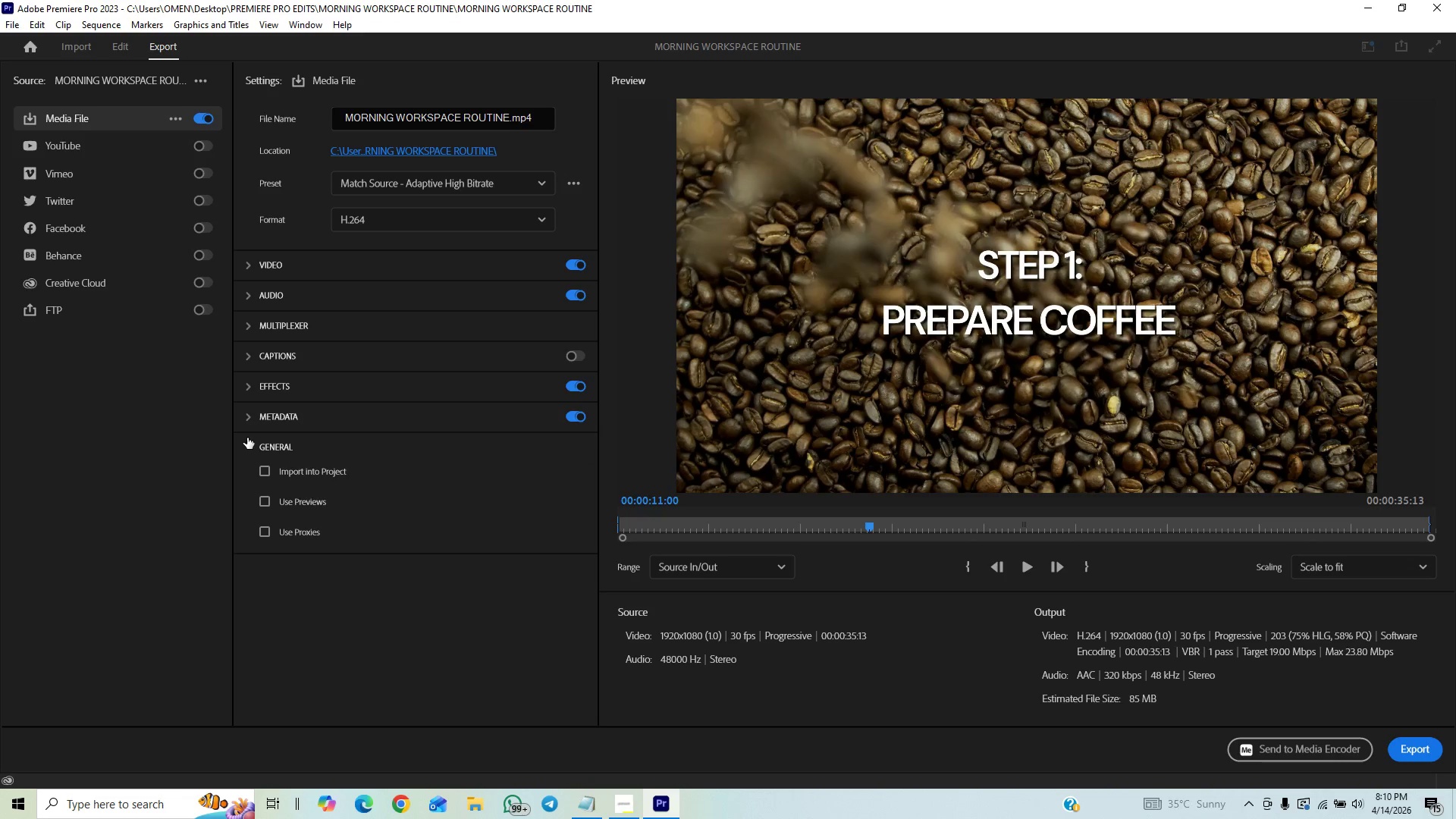 
left_click([248, 441])
 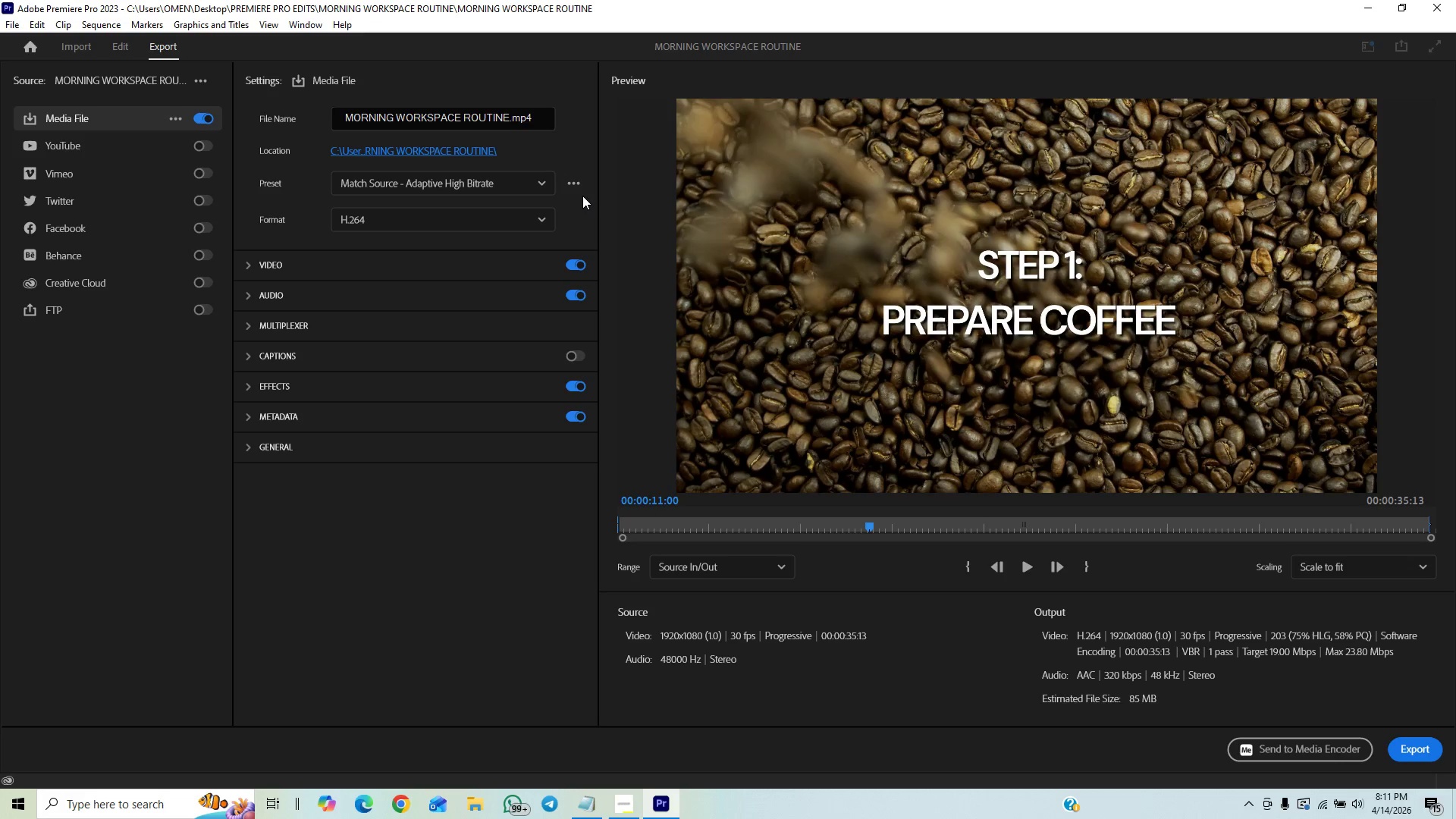 
left_click([547, 185])
 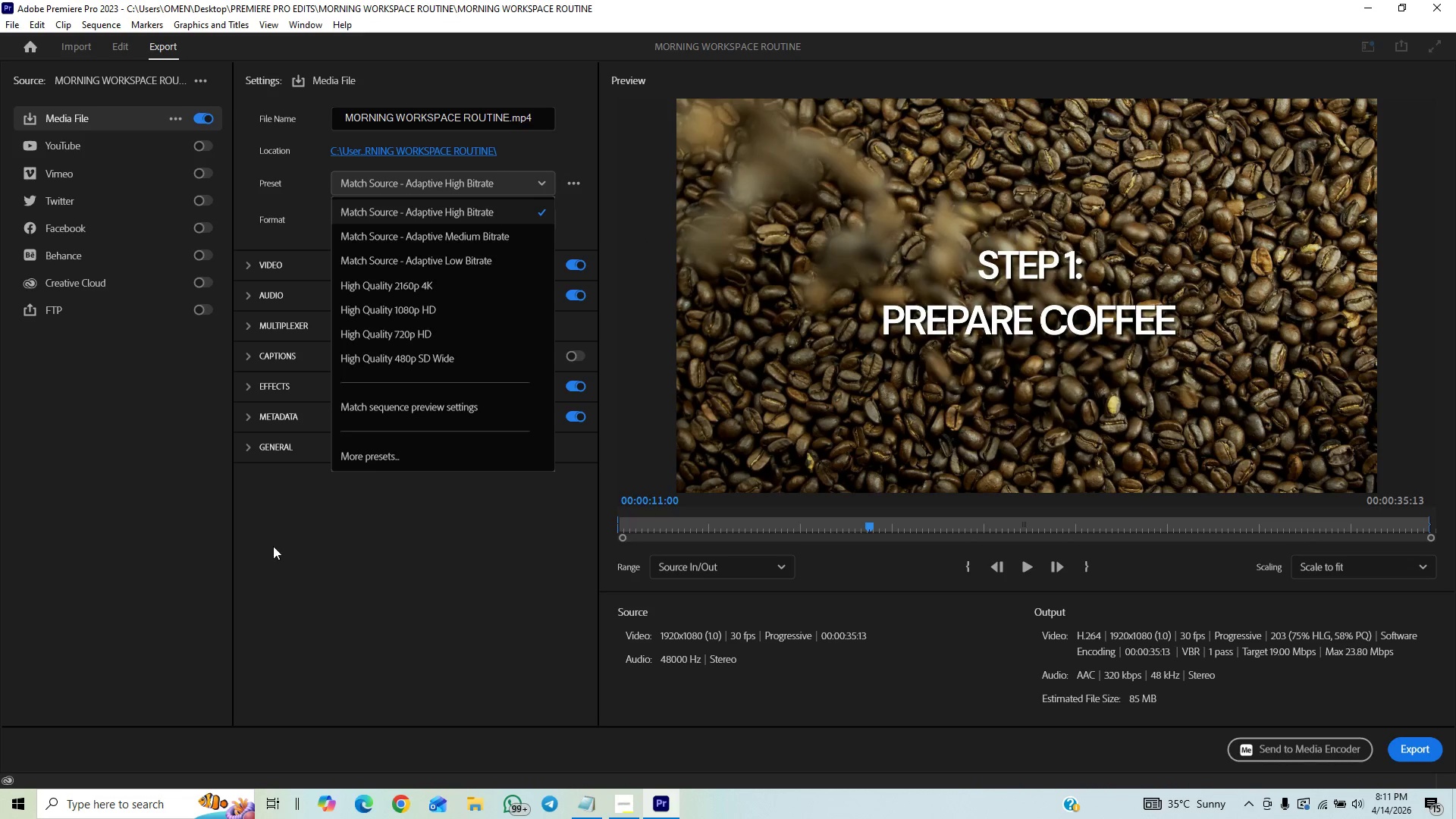 
wait(7.33)
 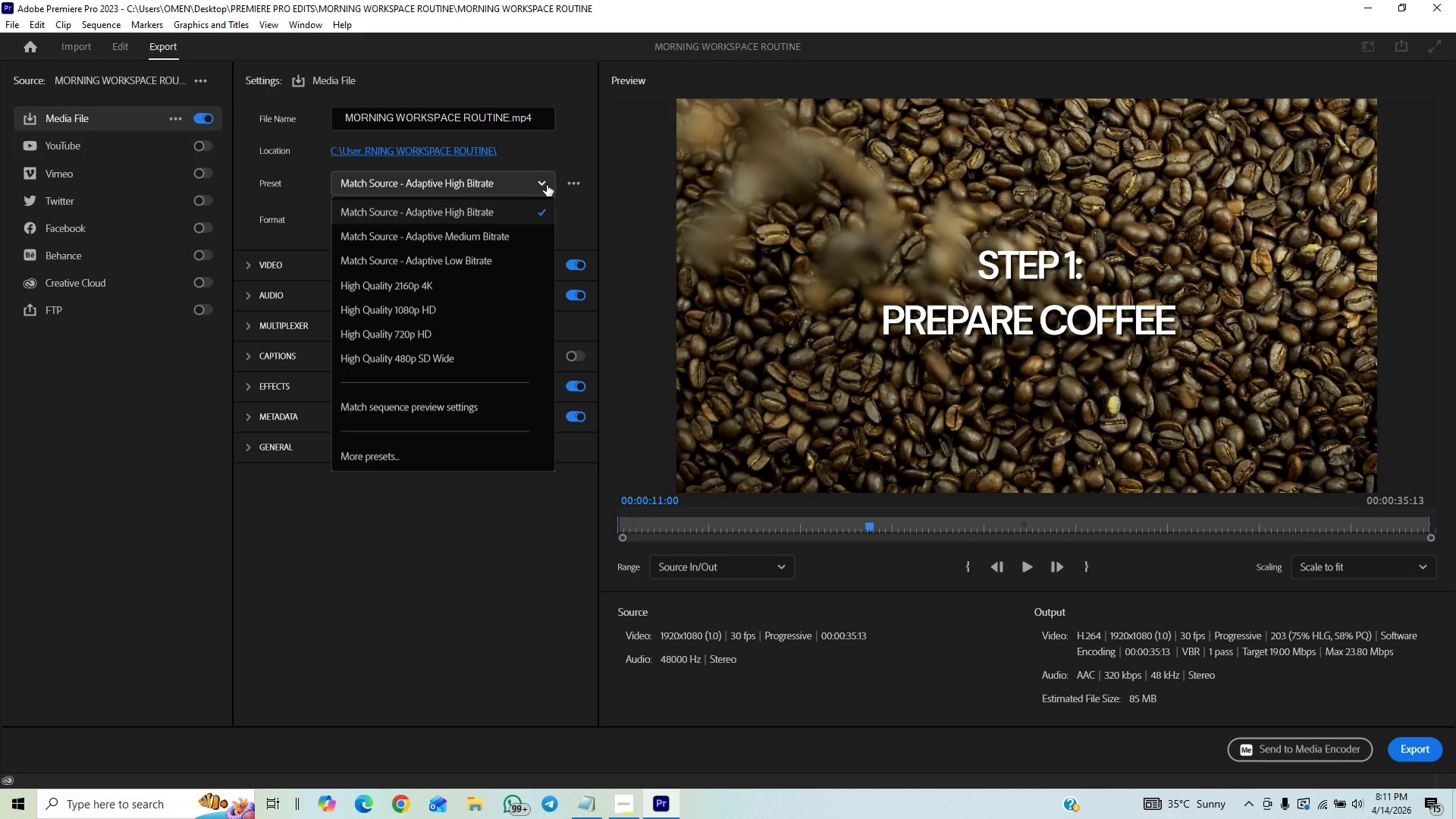 
right_click([336, 574])
 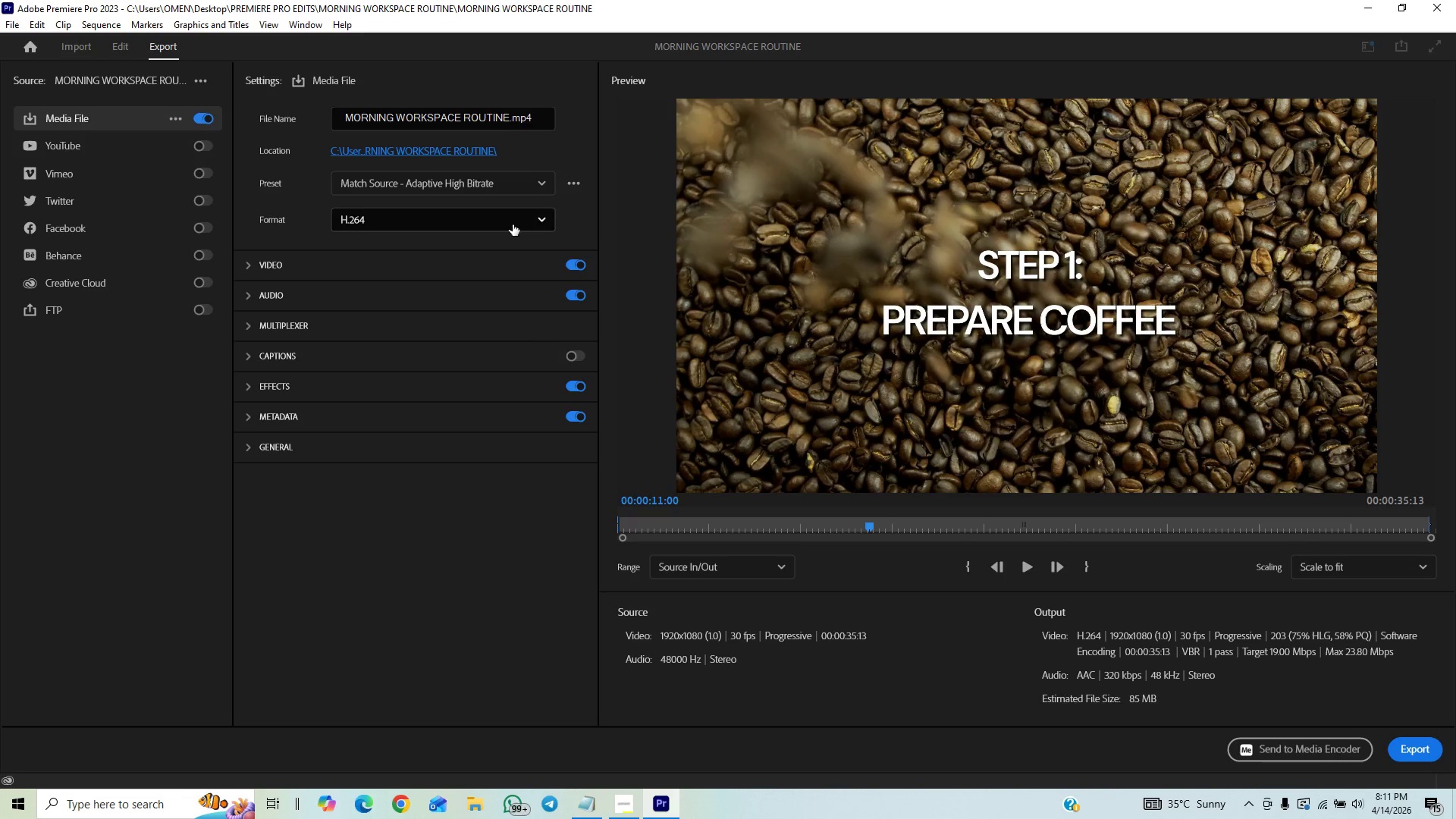 
left_click([519, 223])